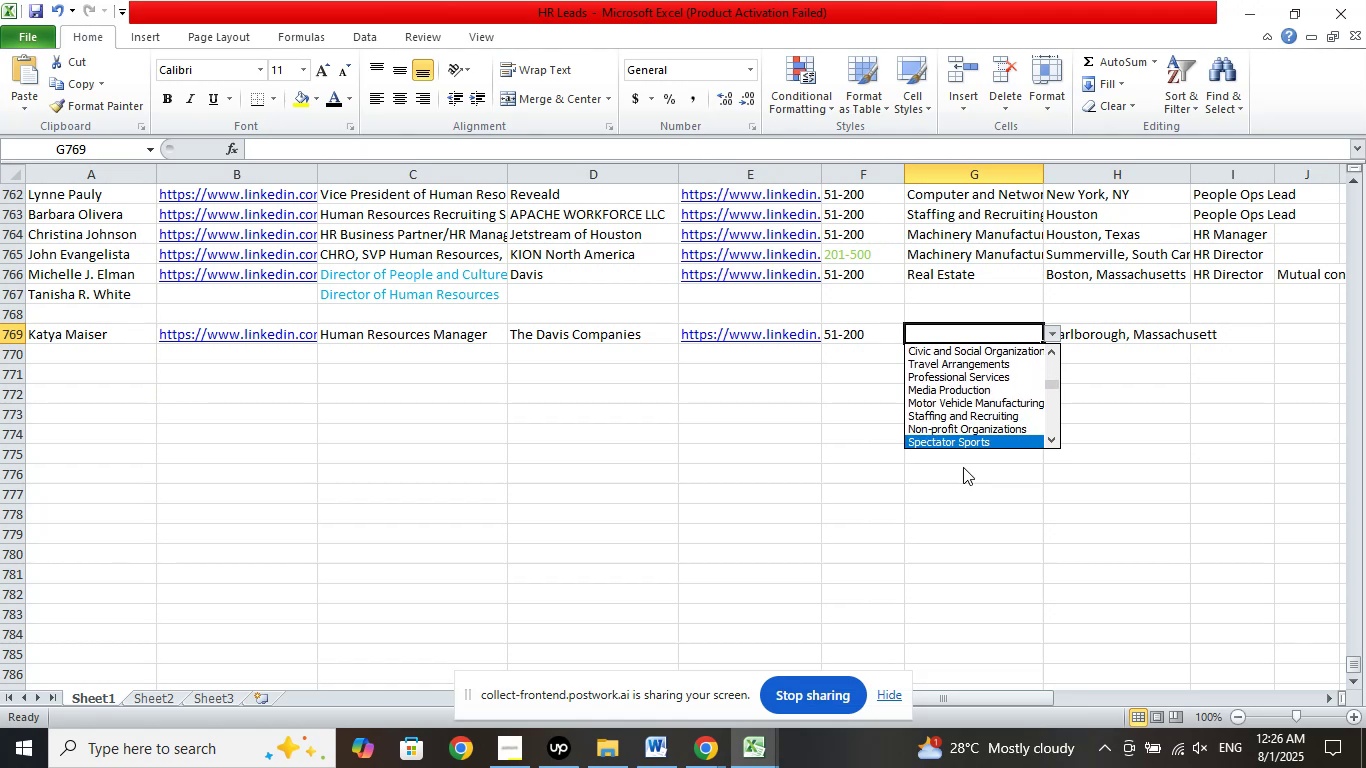 
key(ArrowUp)
 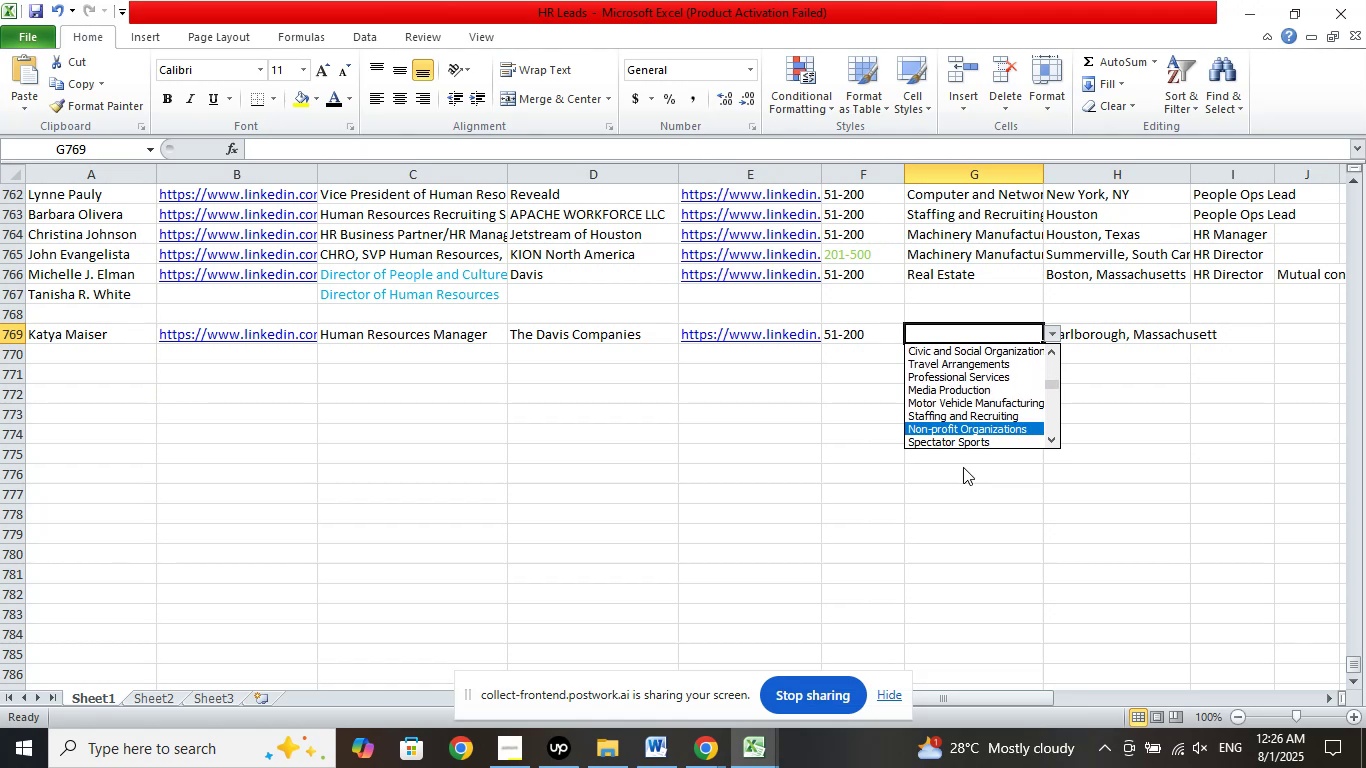 
key(ArrowUp)
 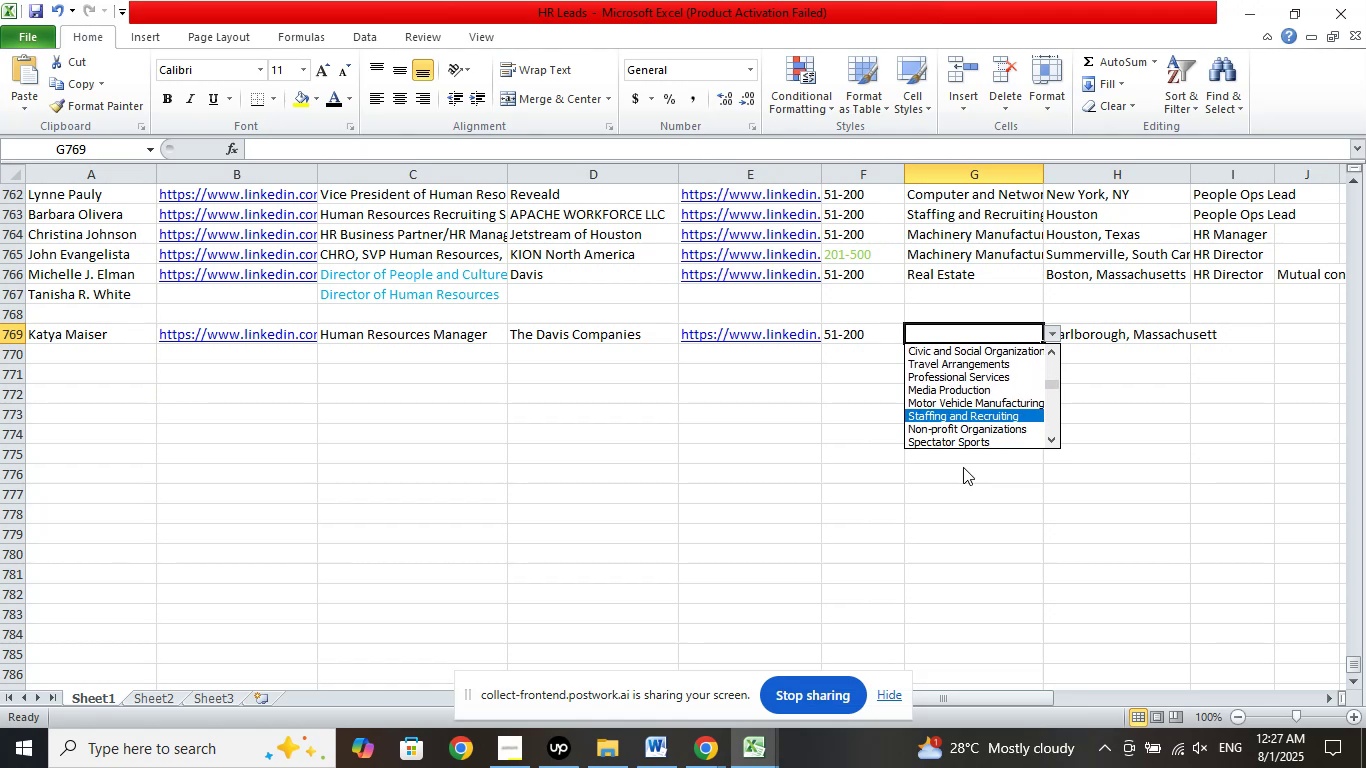 
key(Enter)
 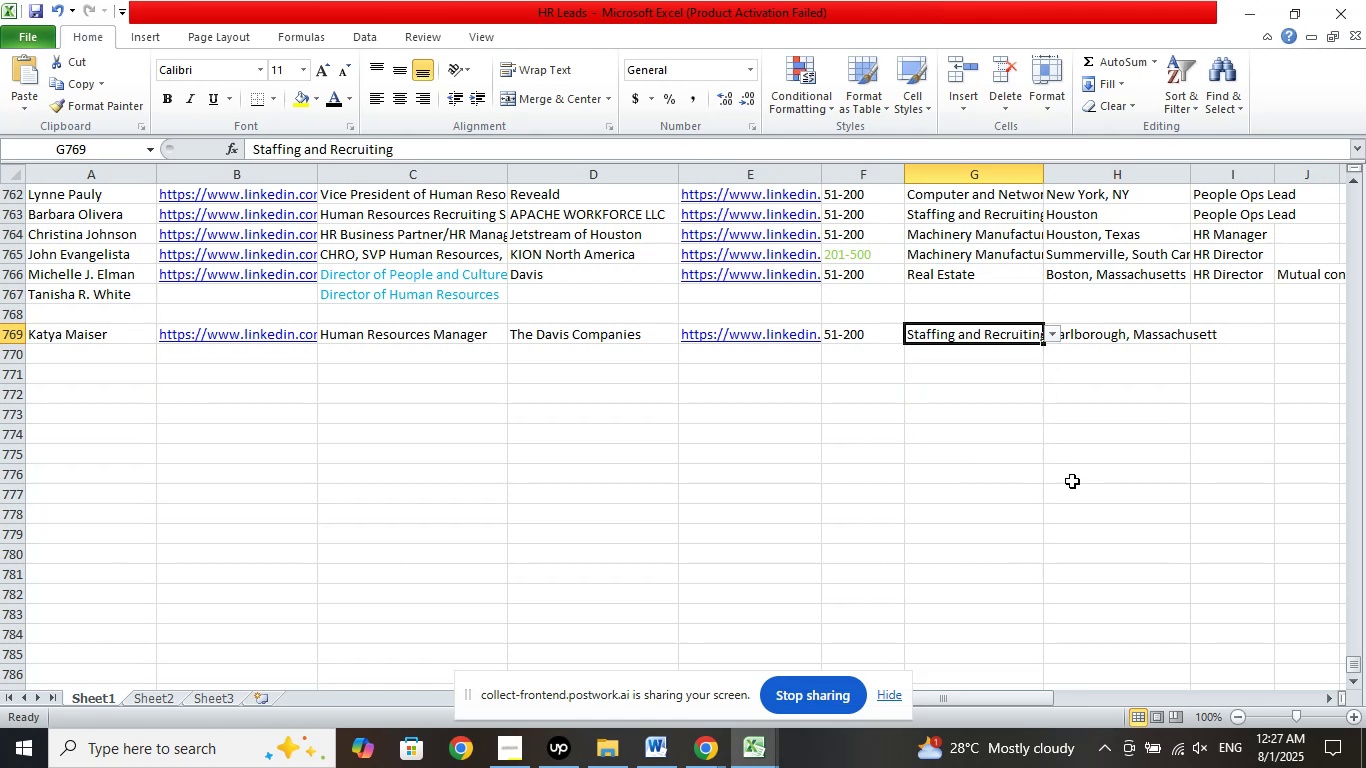 
left_click([1104, 455])
 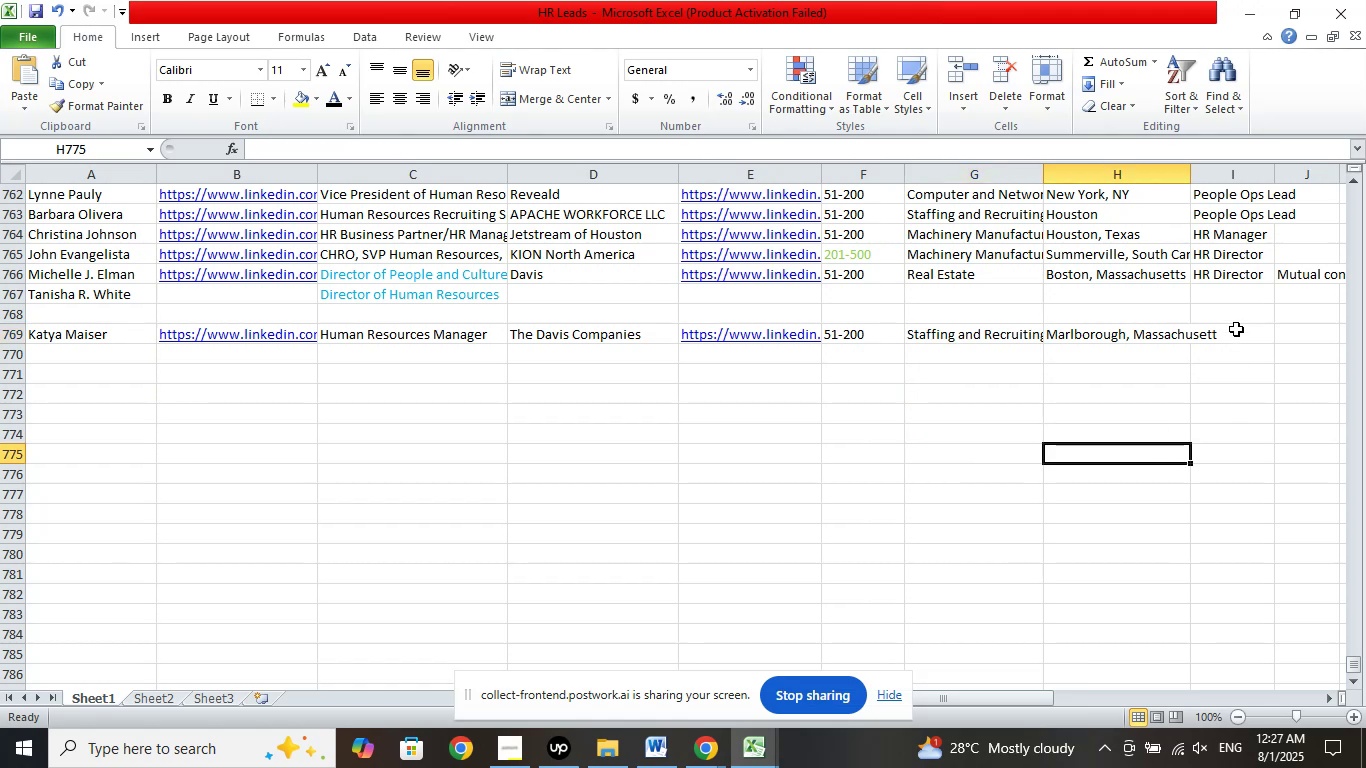 
left_click([1236, 329])
 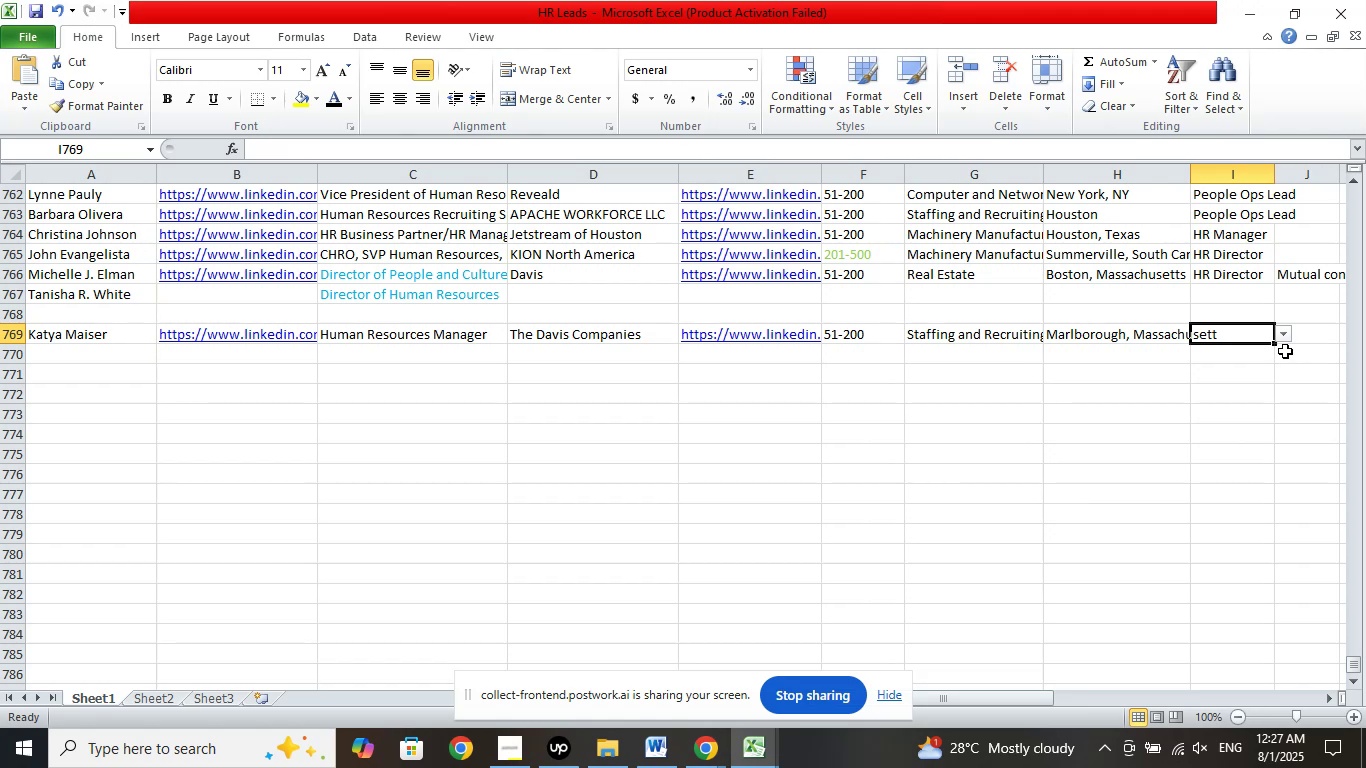 
left_click([1285, 340])
 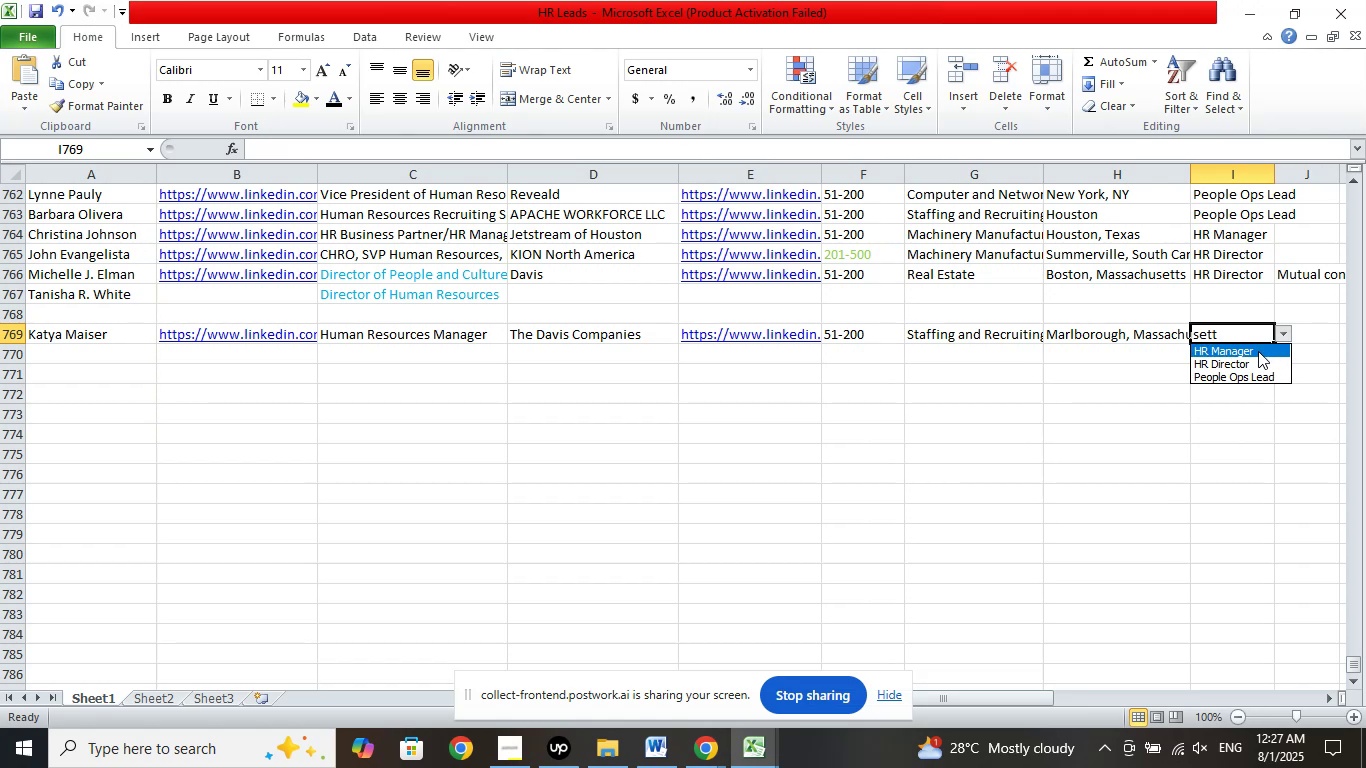 
left_click([1258, 349])
 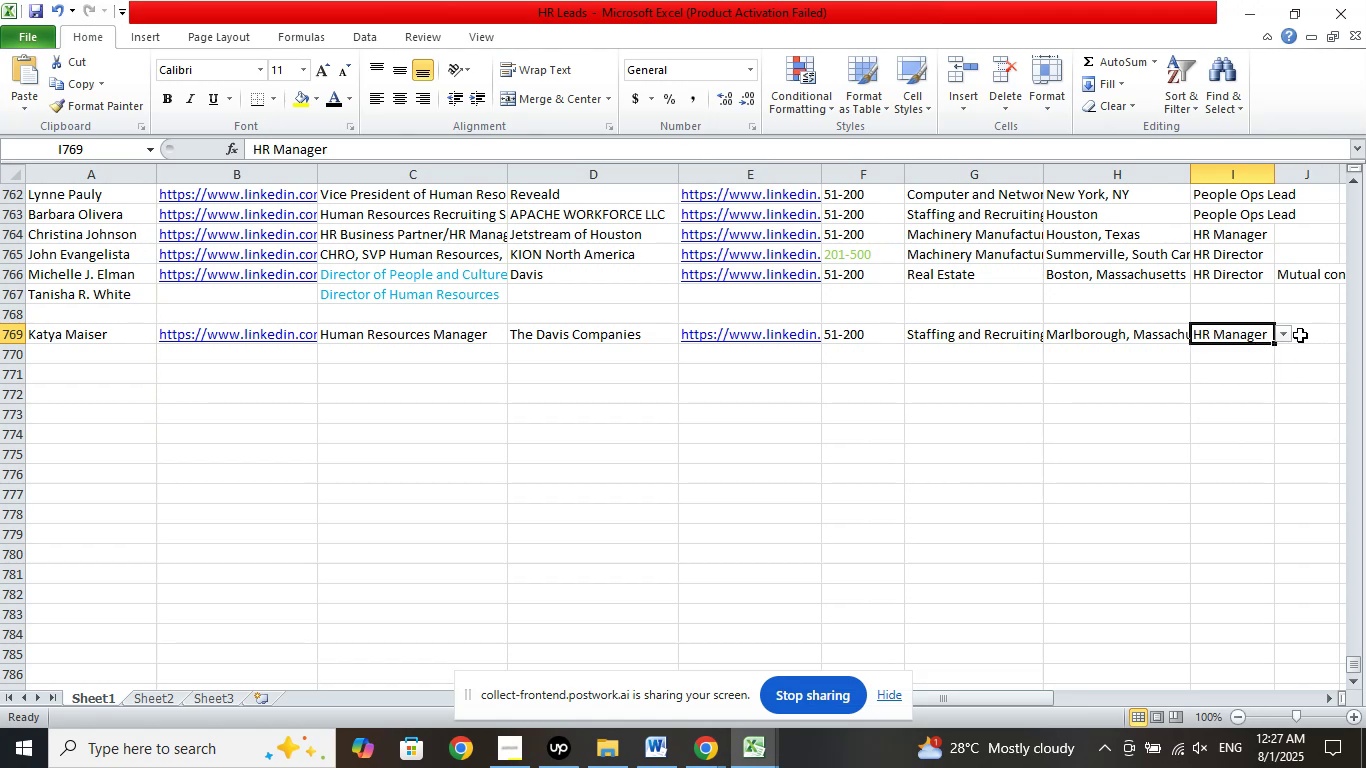 
left_click([1300, 335])
 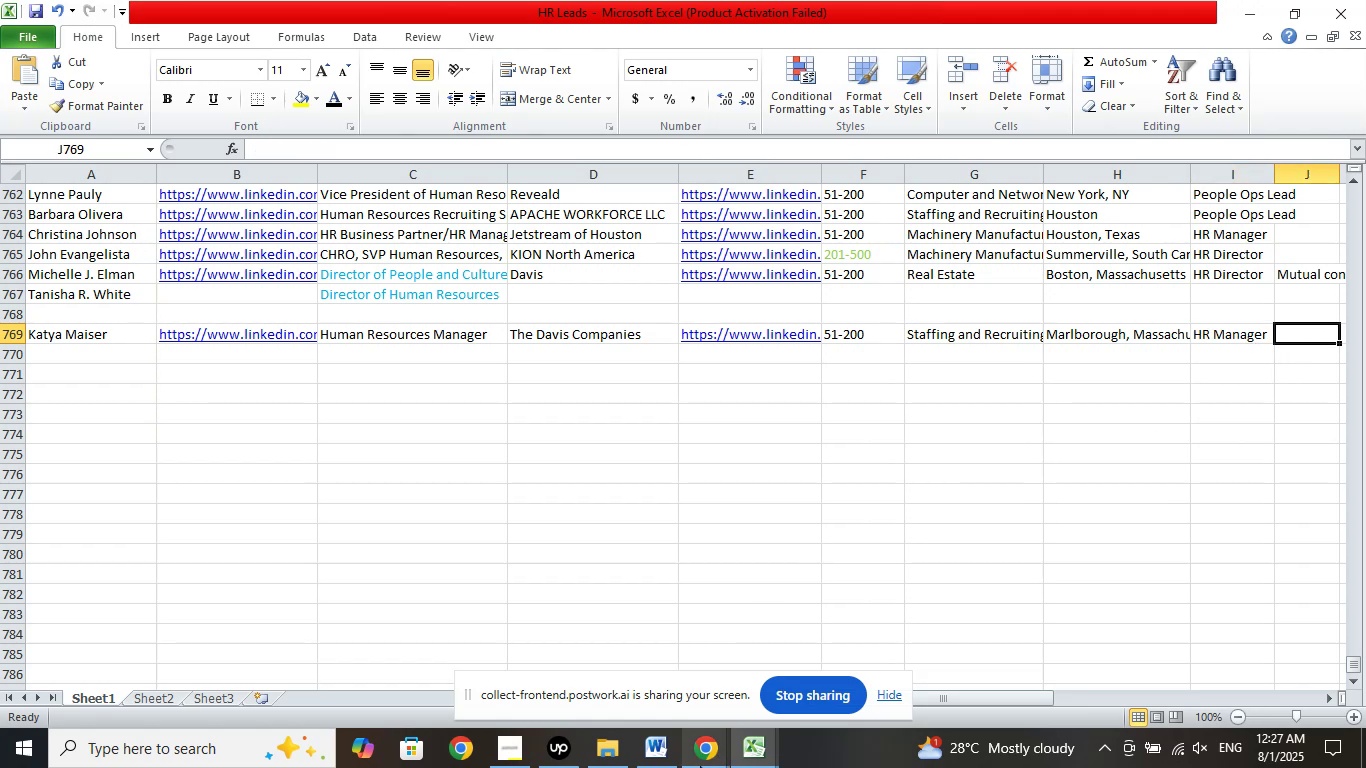 
left_click([707, 754])
 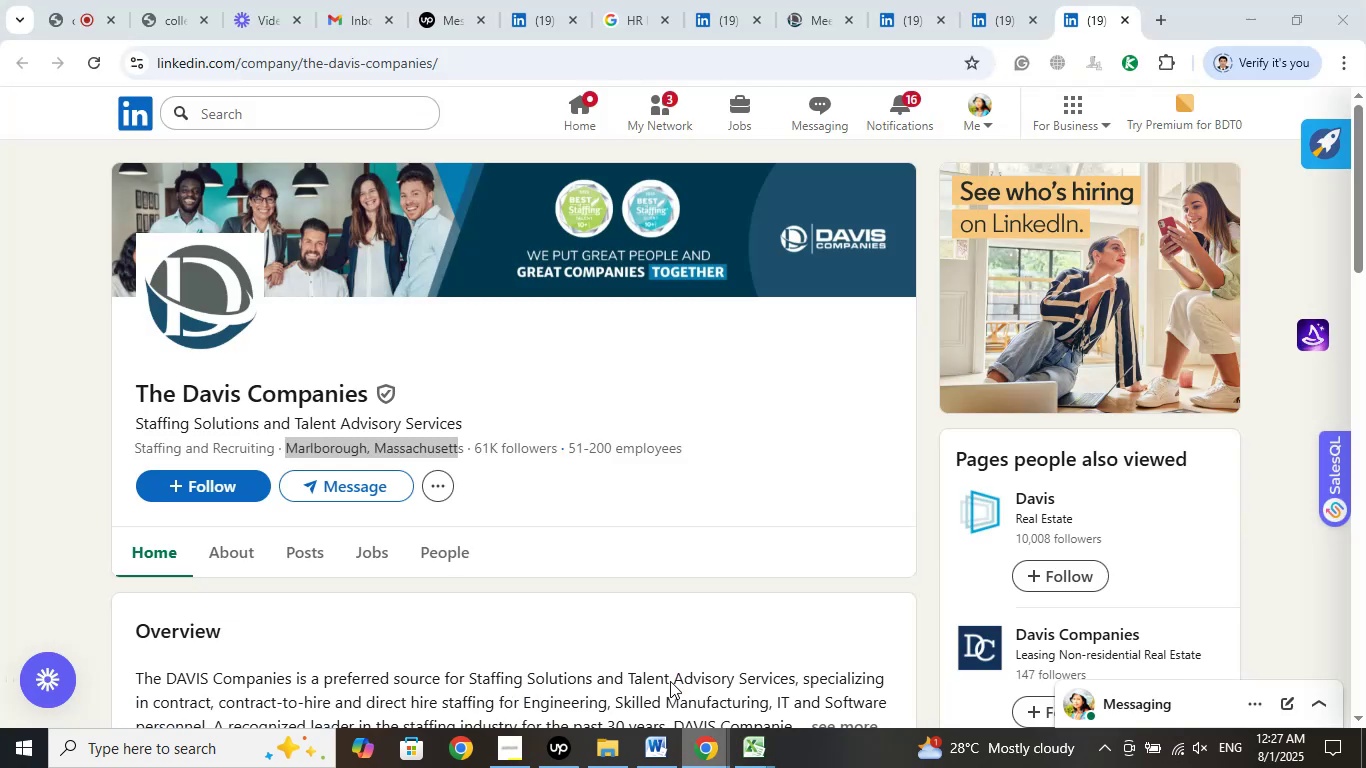 
left_click([670, 681])
 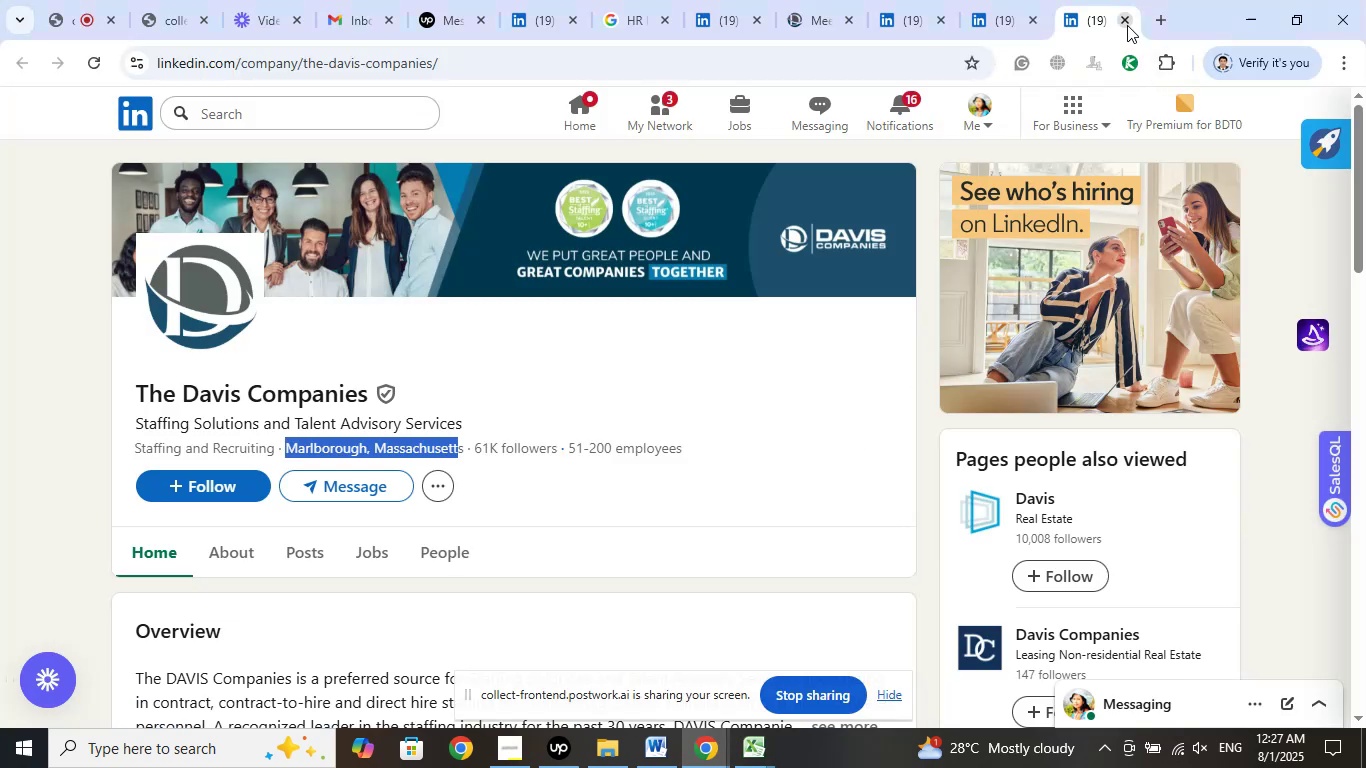 
left_click([995, 0])
 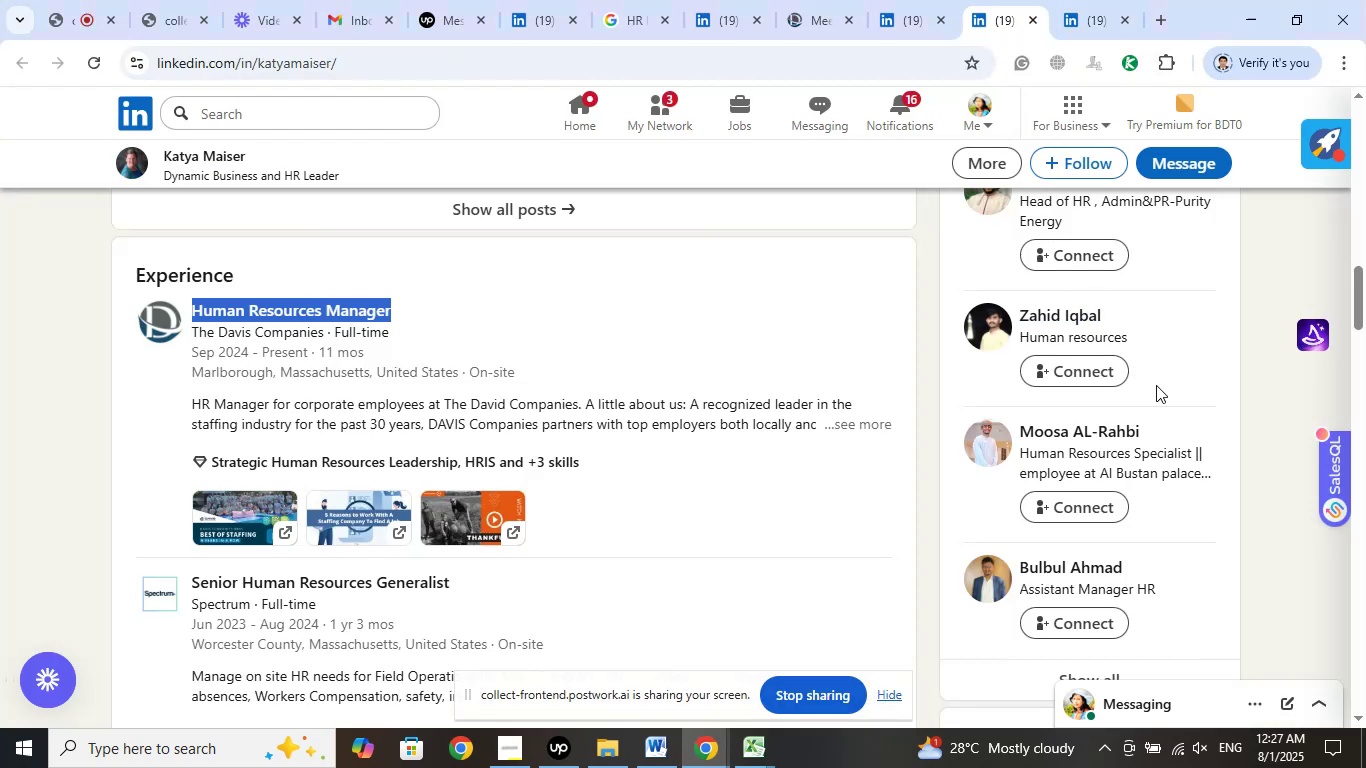 
scroll: coordinate [1224, 337], scroll_direction: up, amount: 19.0
 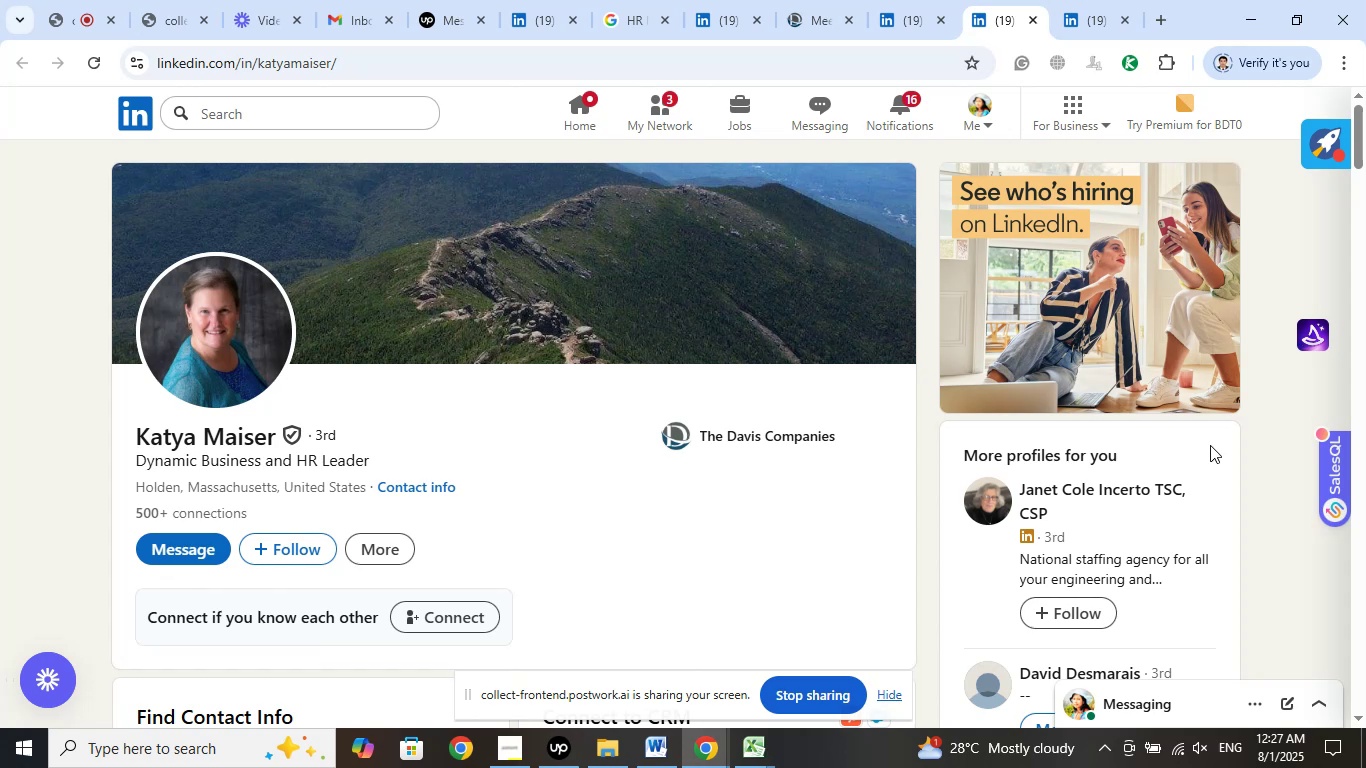 
wait(33.06)
 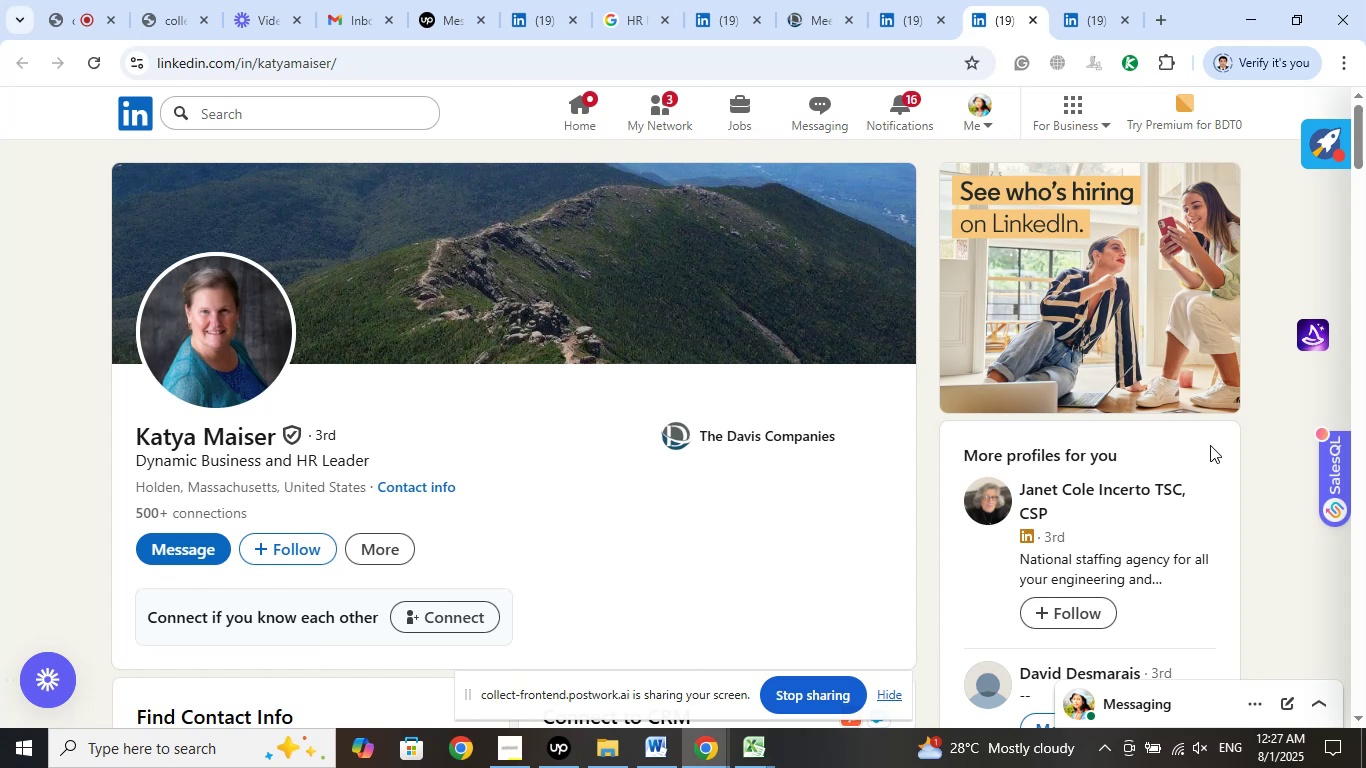 
scroll: coordinate [712, 505], scroll_direction: down, amount: 4.0
 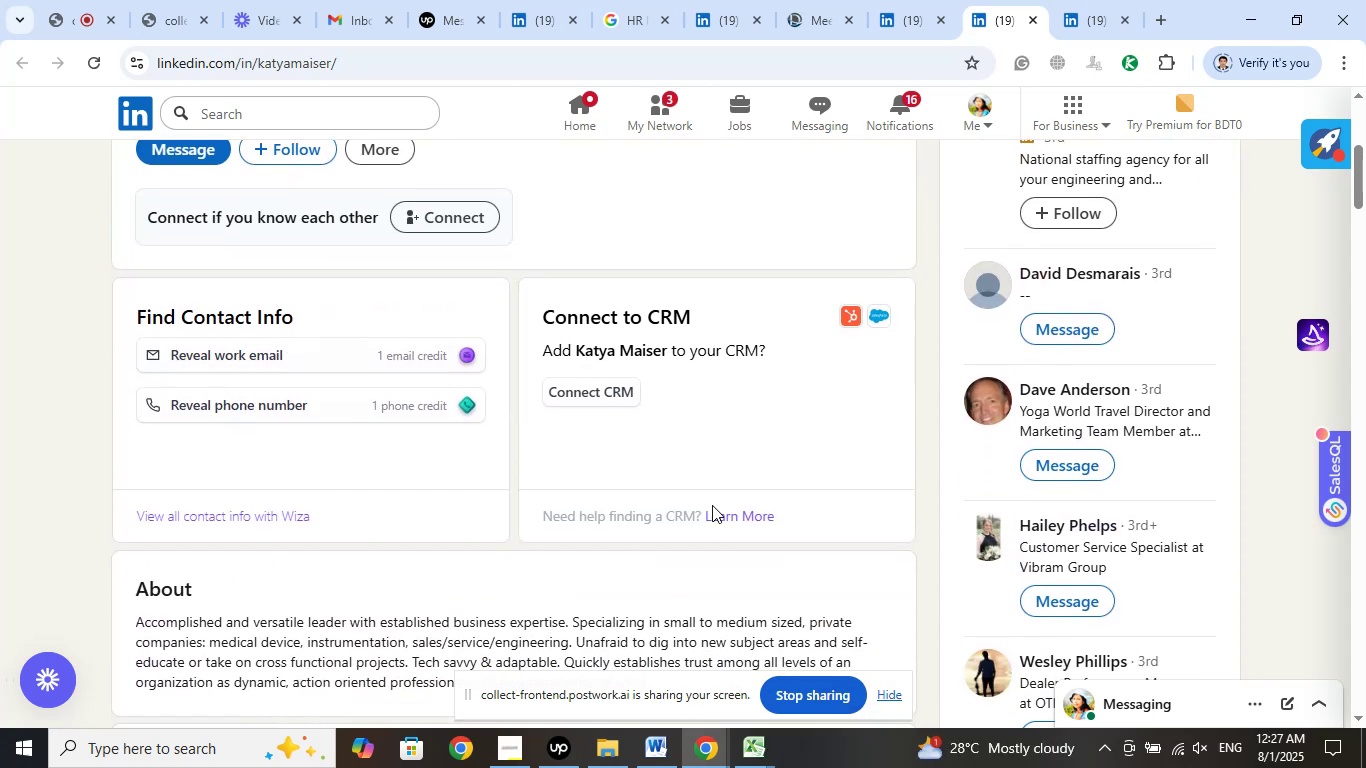 
scroll: coordinate [1228, 455], scroll_direction: up, amount: 4.0
 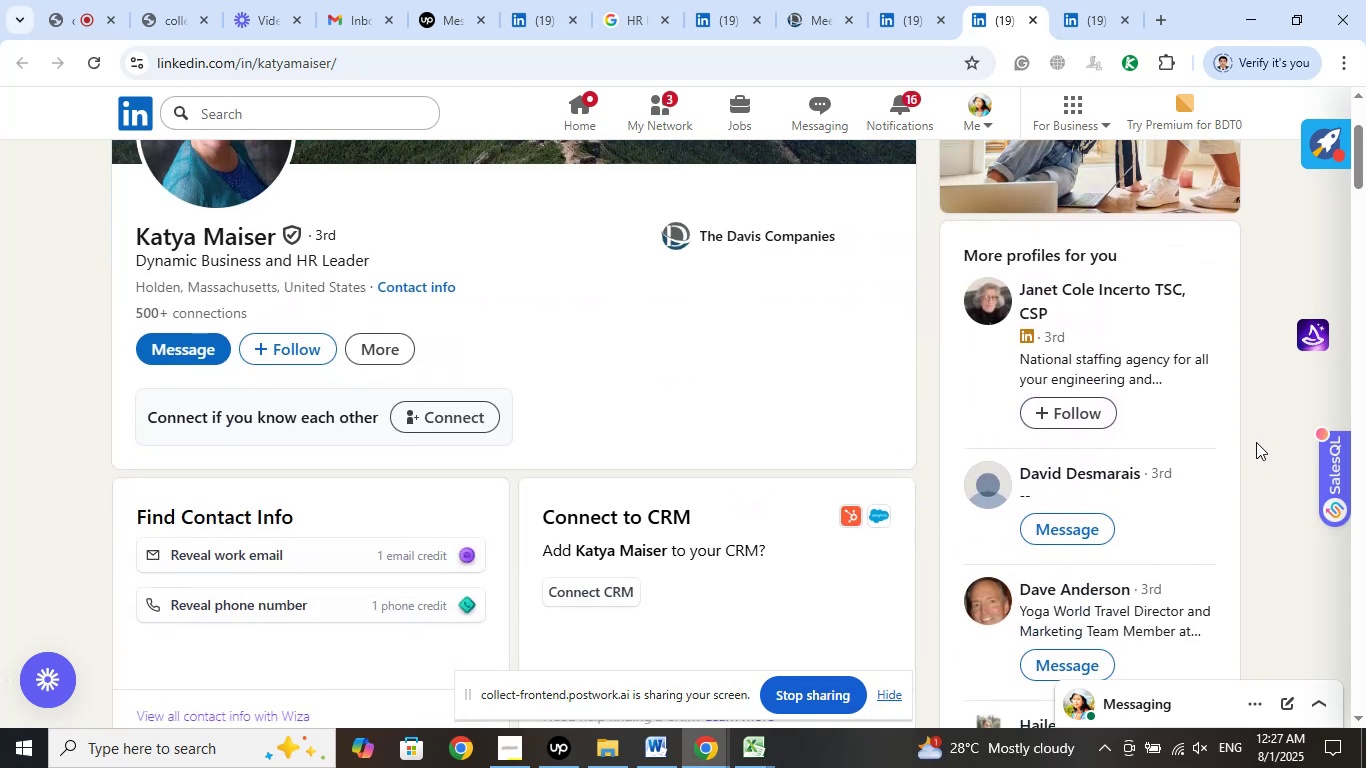 
scroll: coordinate [1246, 442], scroll_direction: down, amount: 3.0
 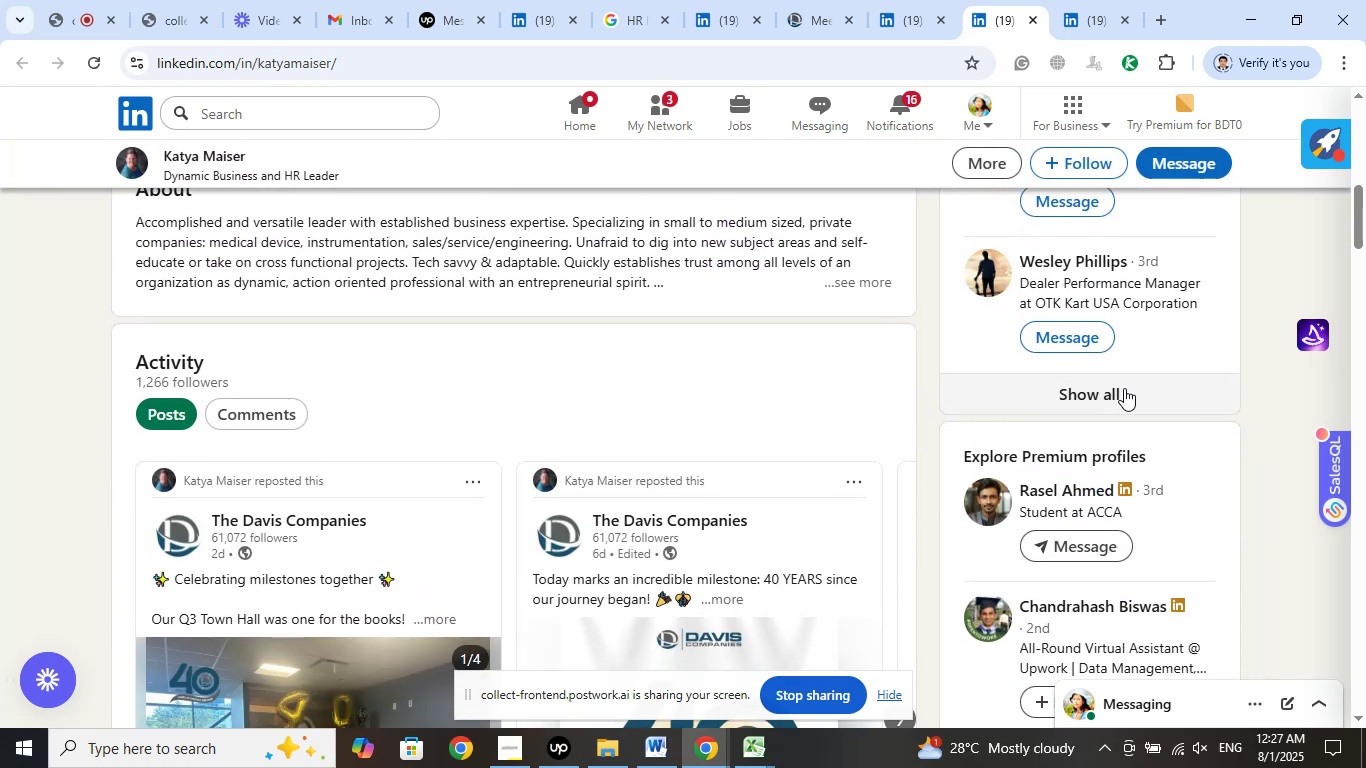 
left_click([1124, 388])
 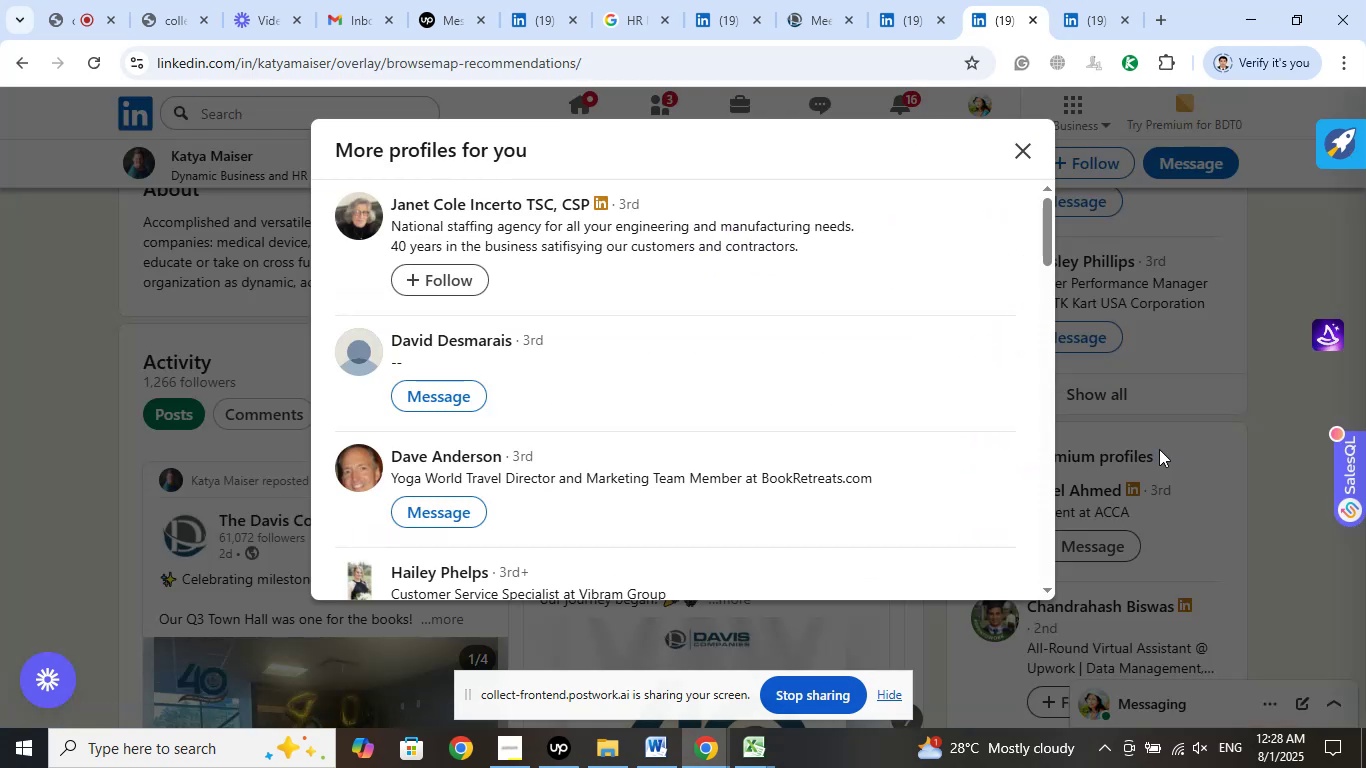 
wait(6.32)
 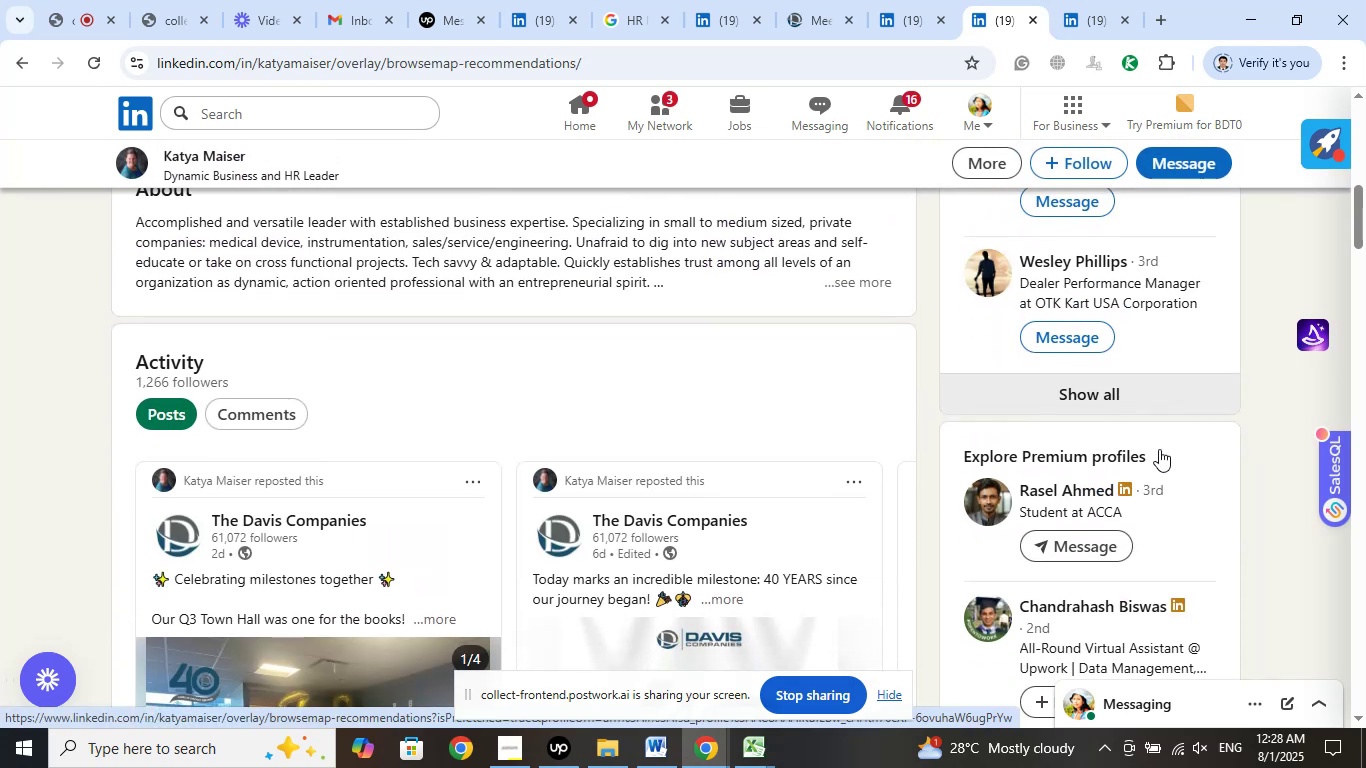 
scroll: coordinate [777, 385], scroll_direction: down, amount: 8.0
 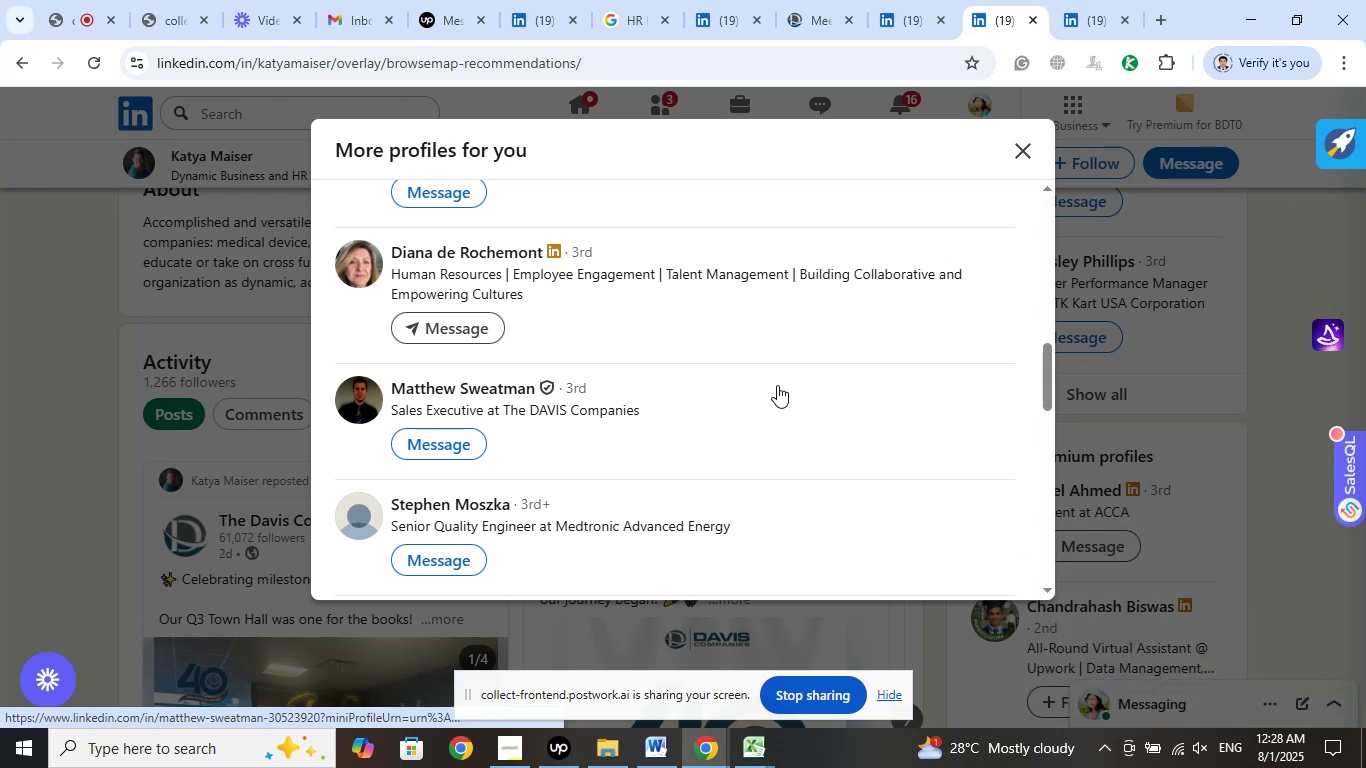 
scroll: coordinate [786, 377], scroll_direction: down, amount: 6.0
 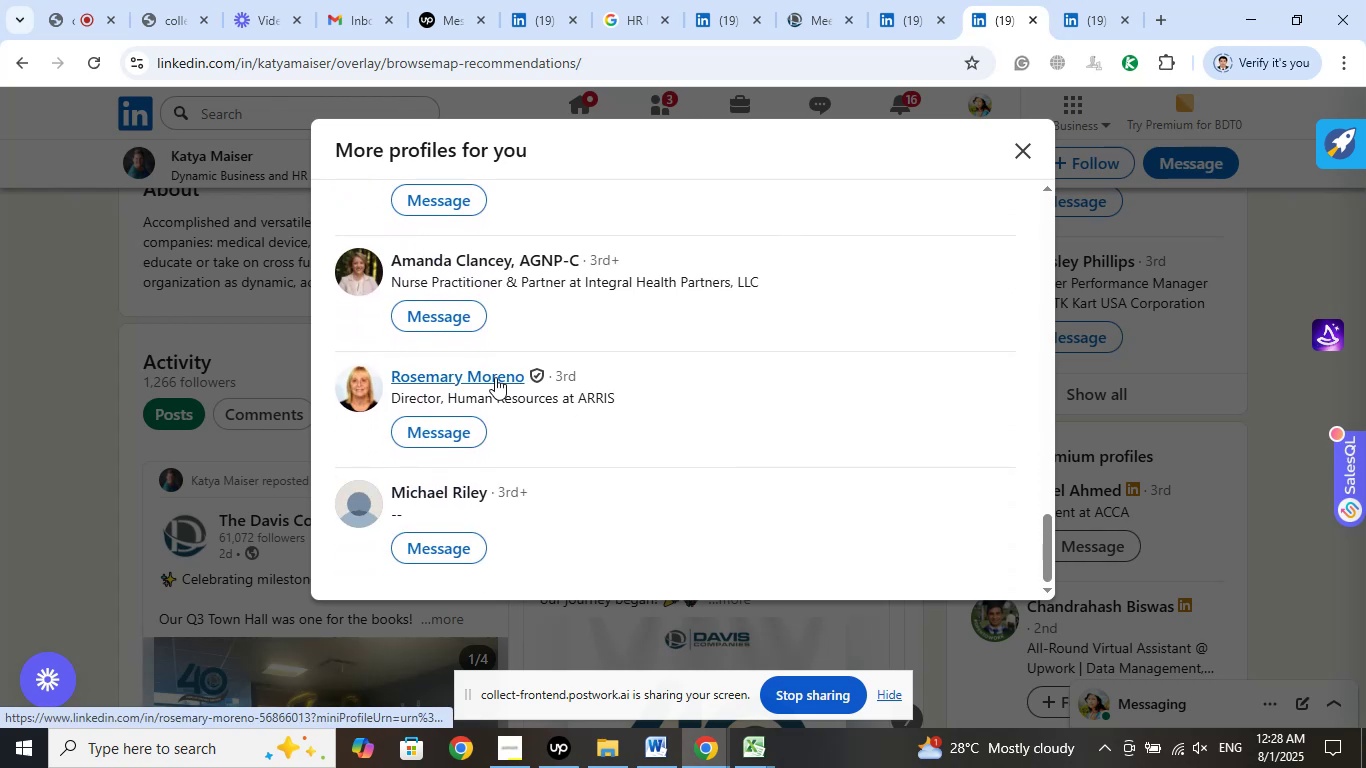 
right_click([495, 377])
 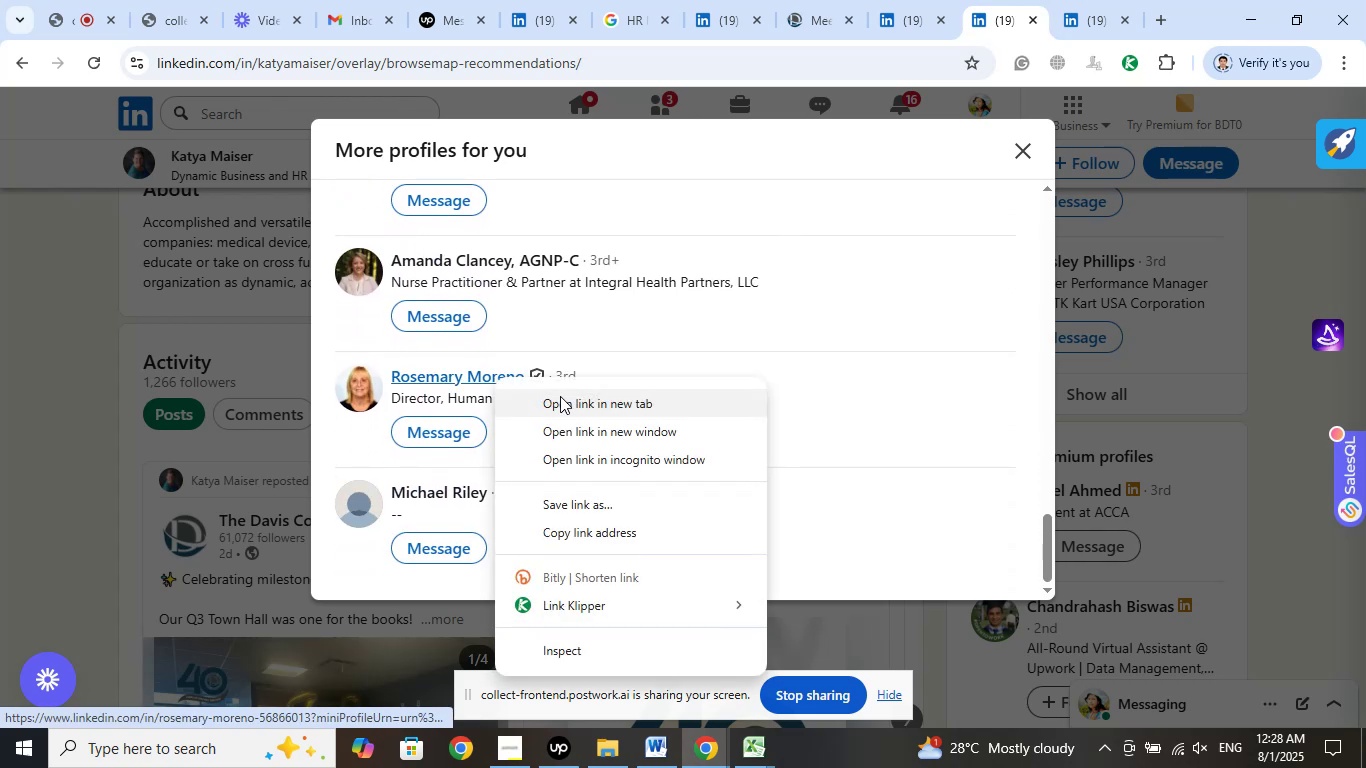 
left_click([560, 396])
 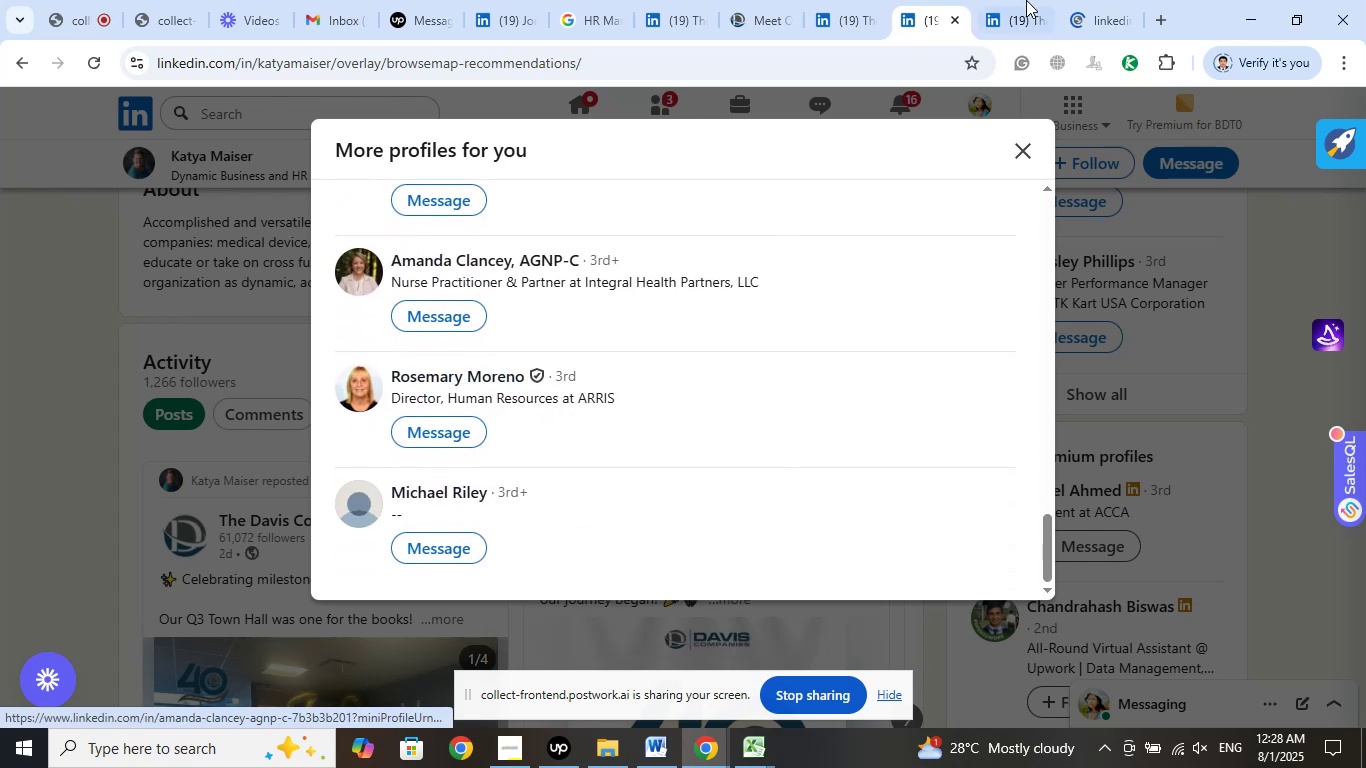 
left_click([1026, 0])
 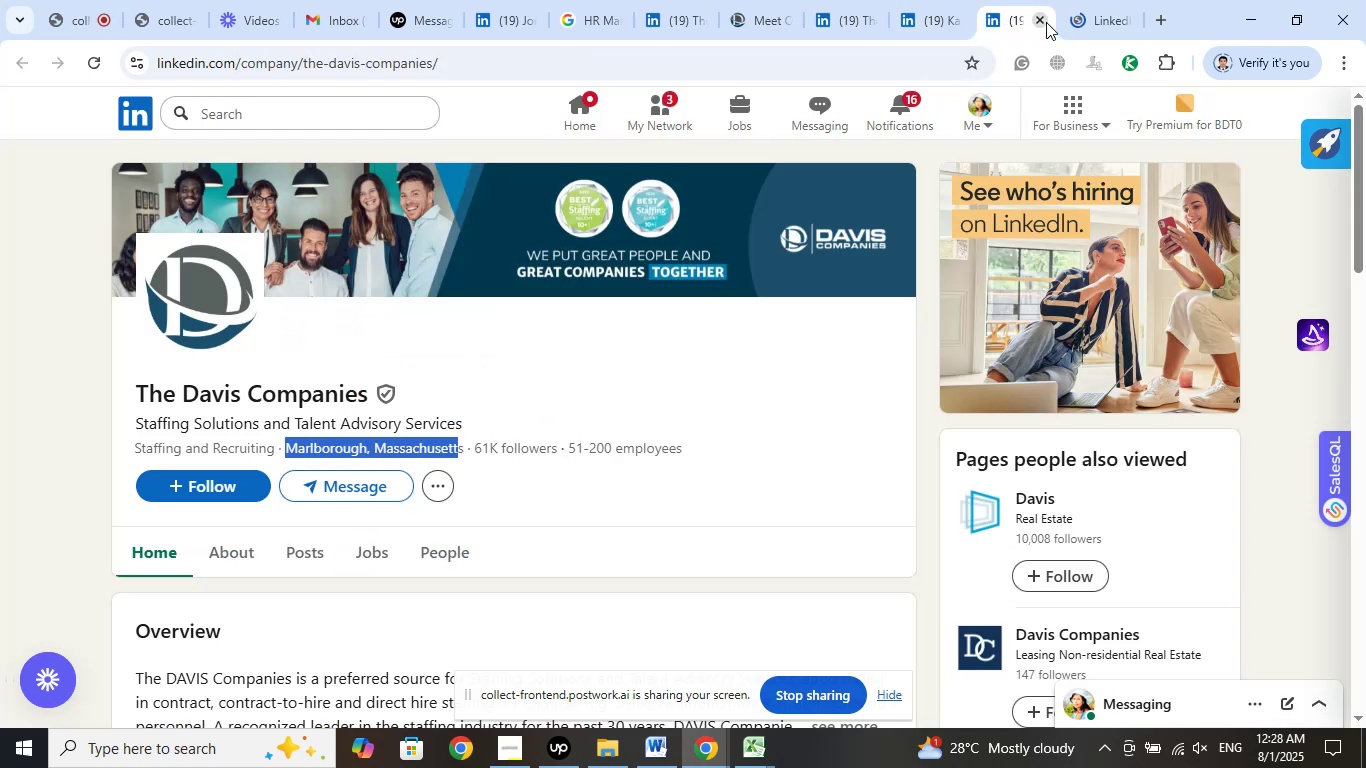 
left_click([1046, 22])
 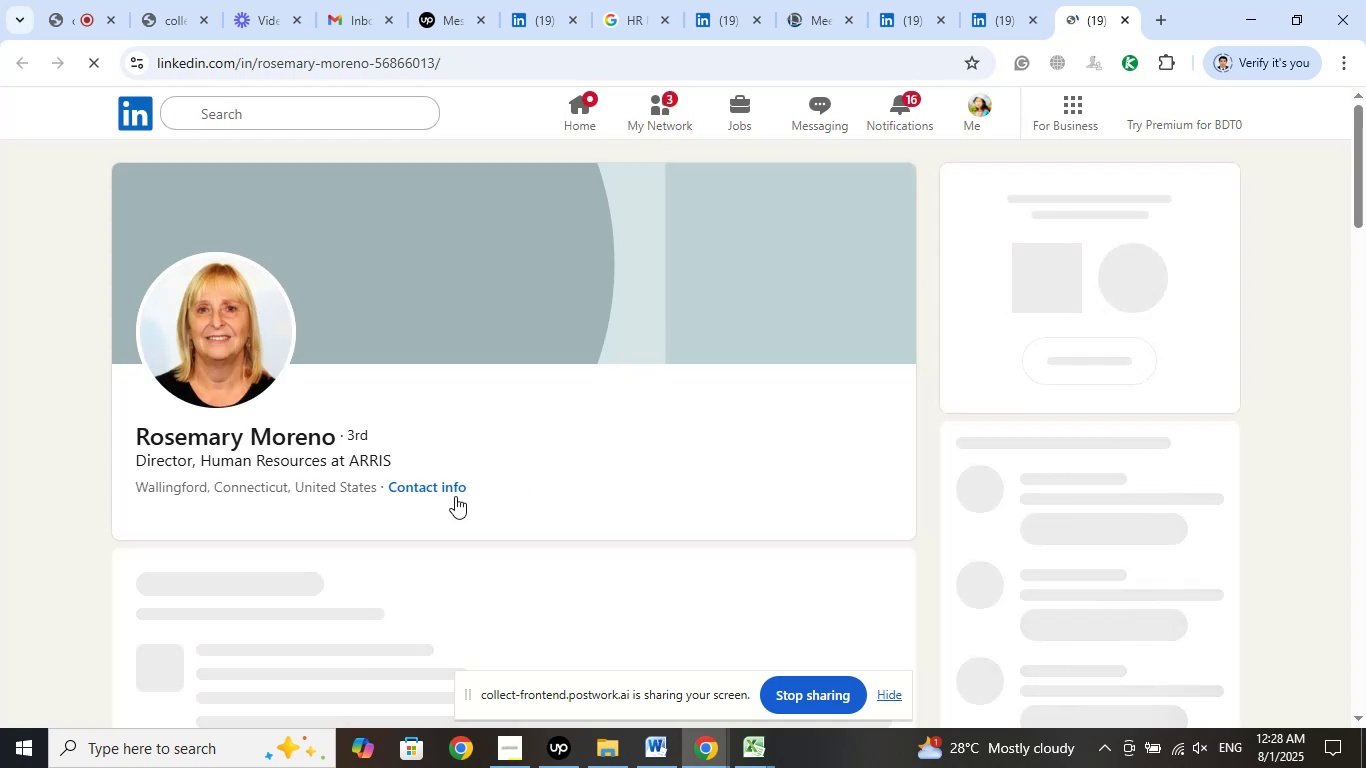 
wait(14.35)
 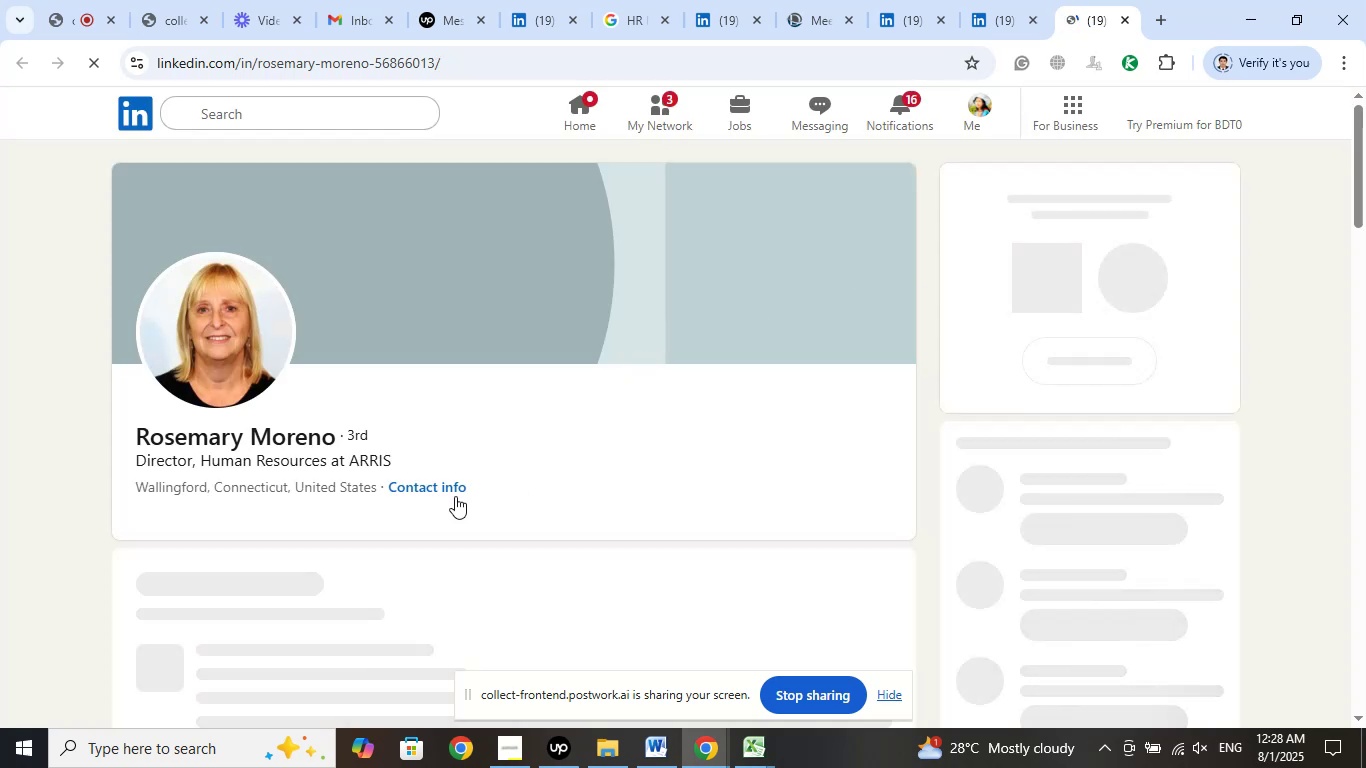 
left_click([716, 437])
 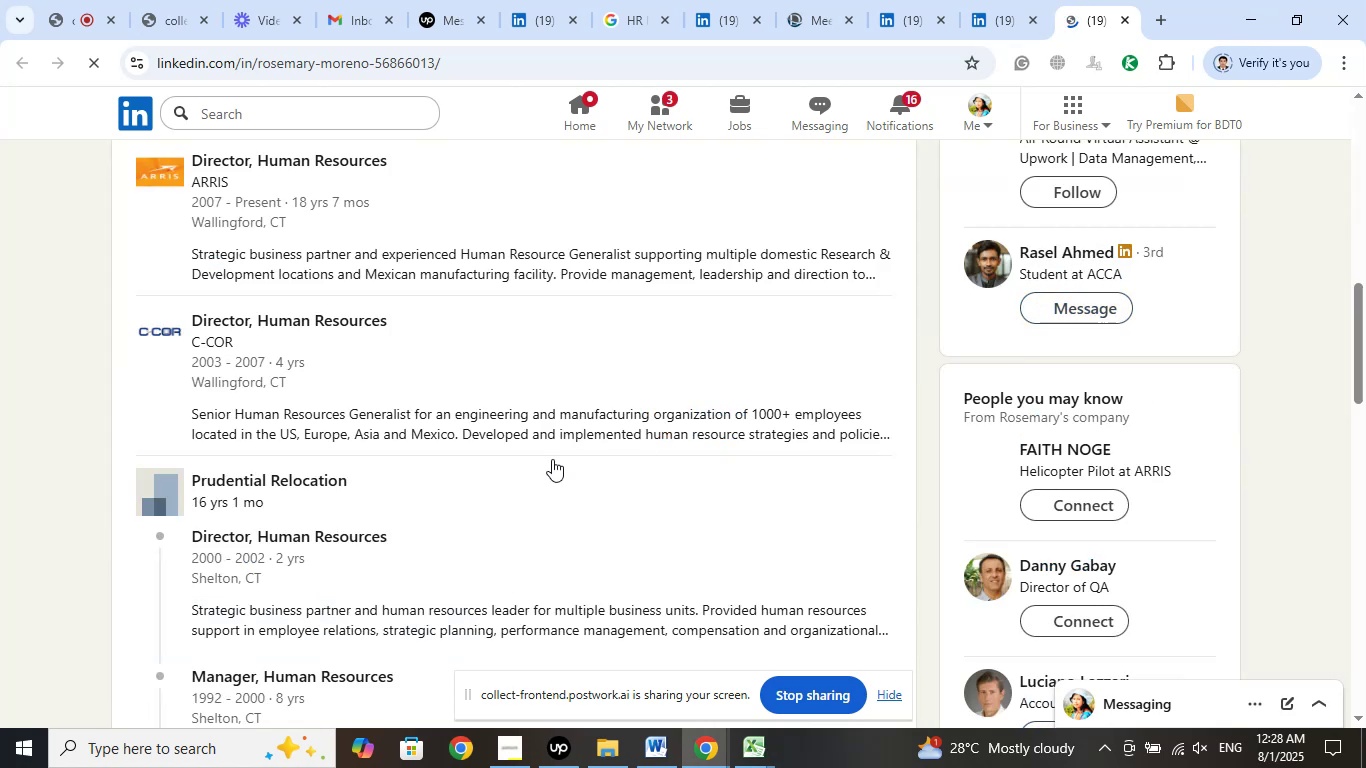 
scroll: coordinate [530, 451], scroll_direction: up, amount: 2.0
 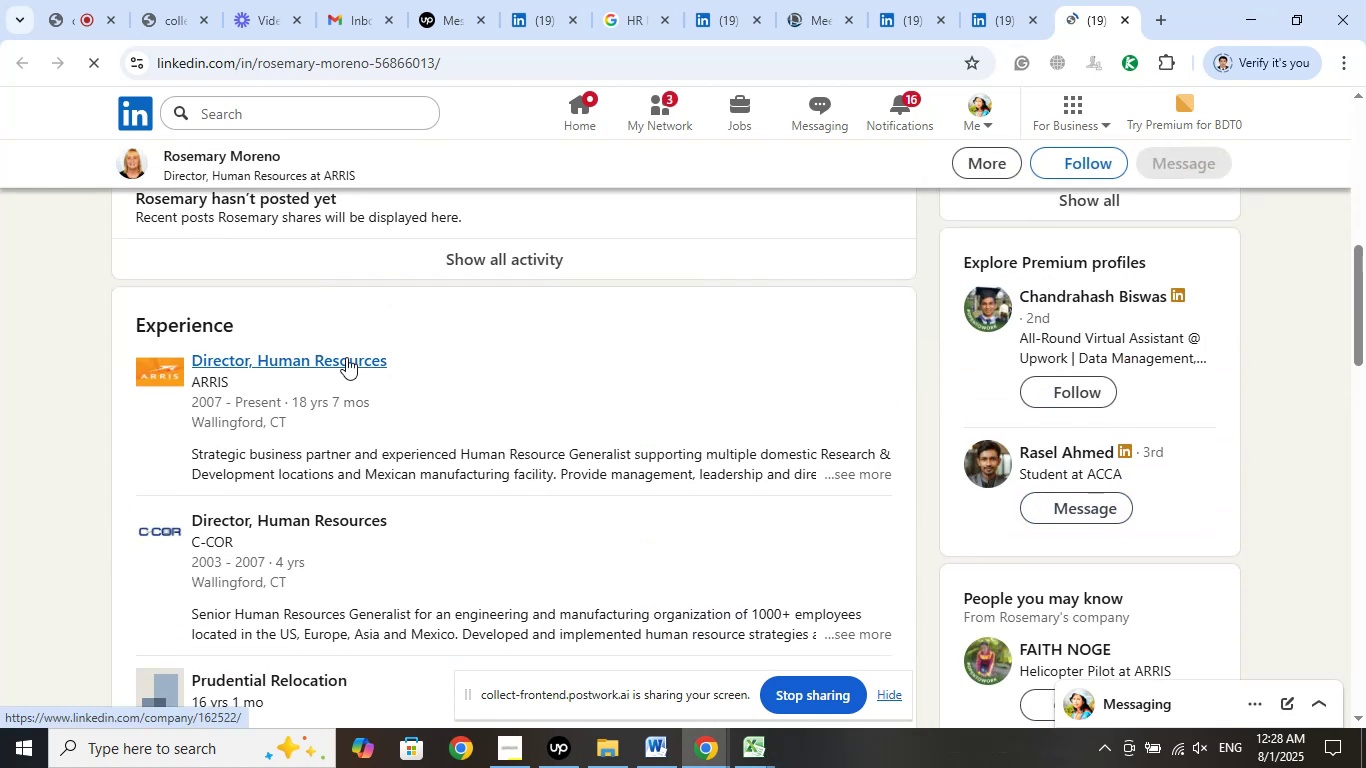 
right_click([346, 355])
 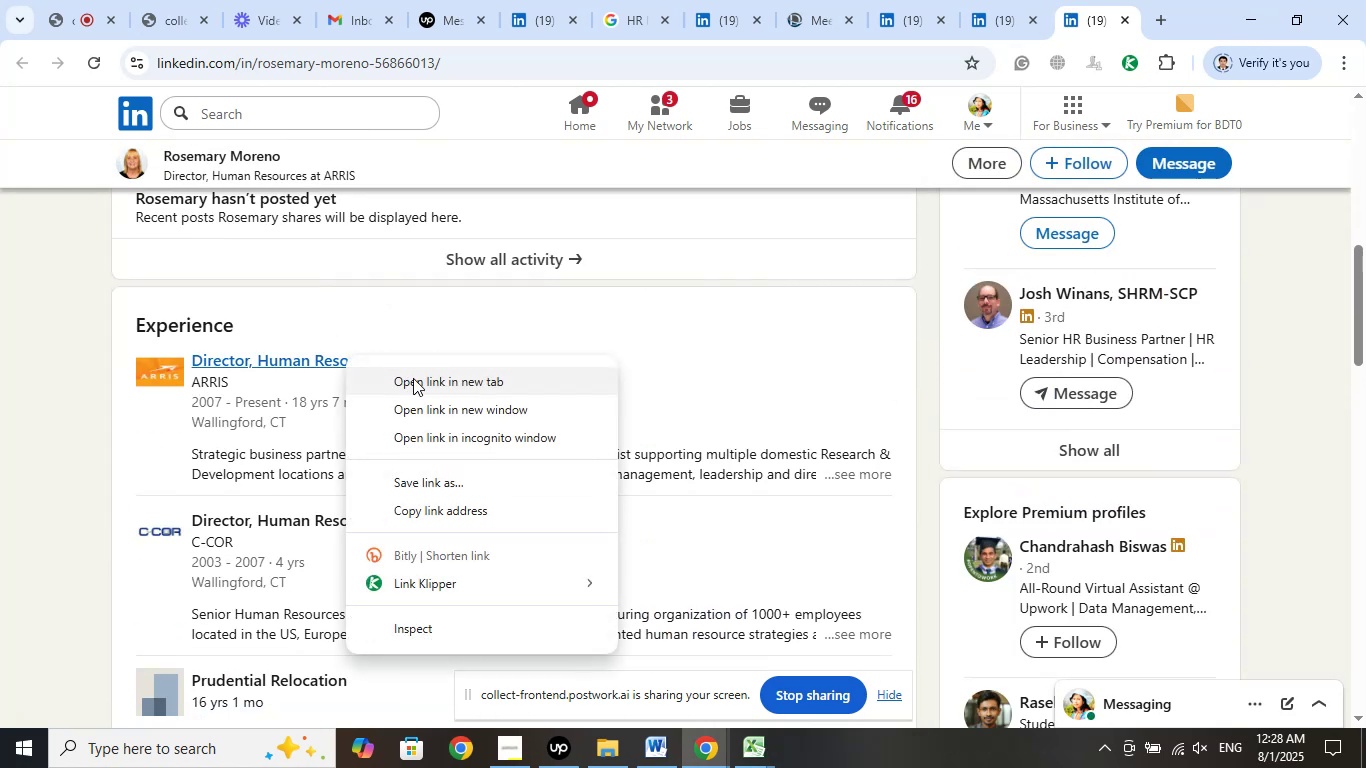 
left_click([413, 378])
 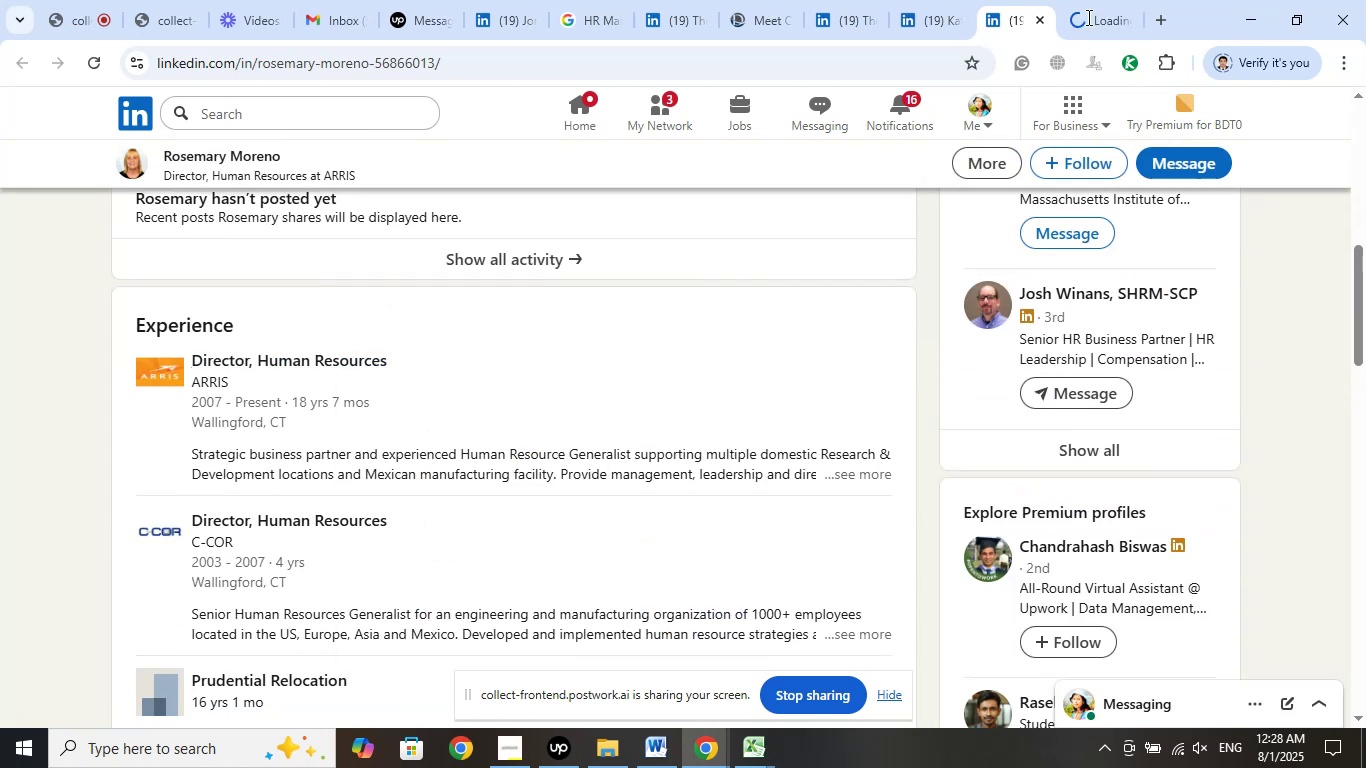 
left_click([1089, 10])
 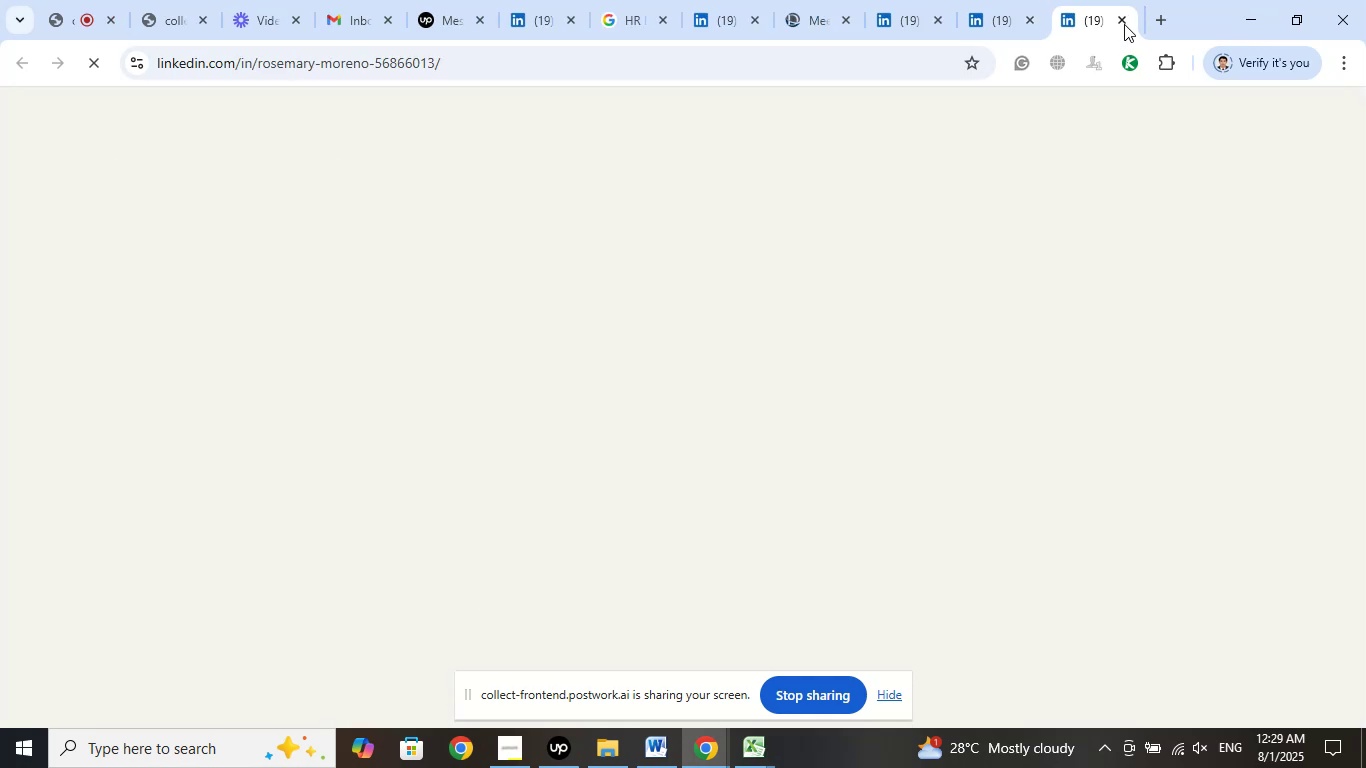 
wait(15.11)
 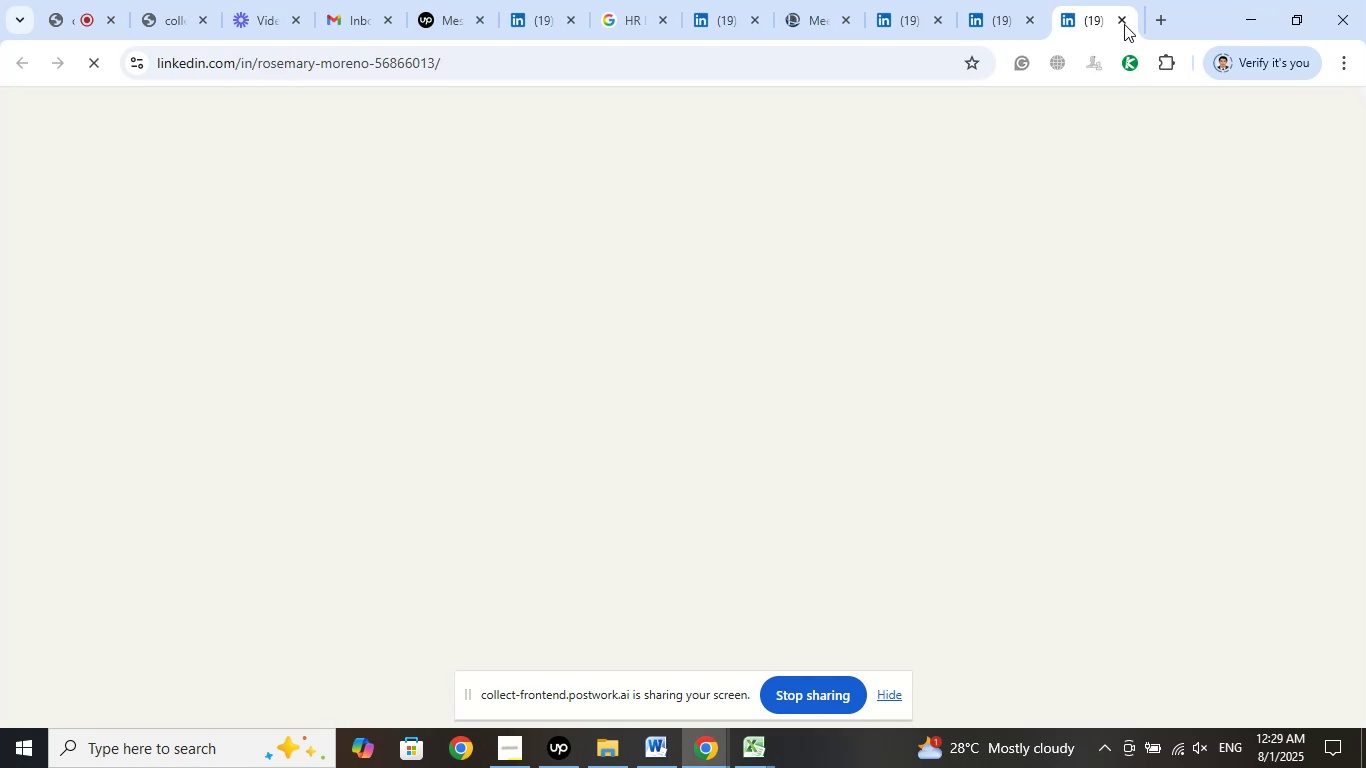 
left_click([1124, 24])
 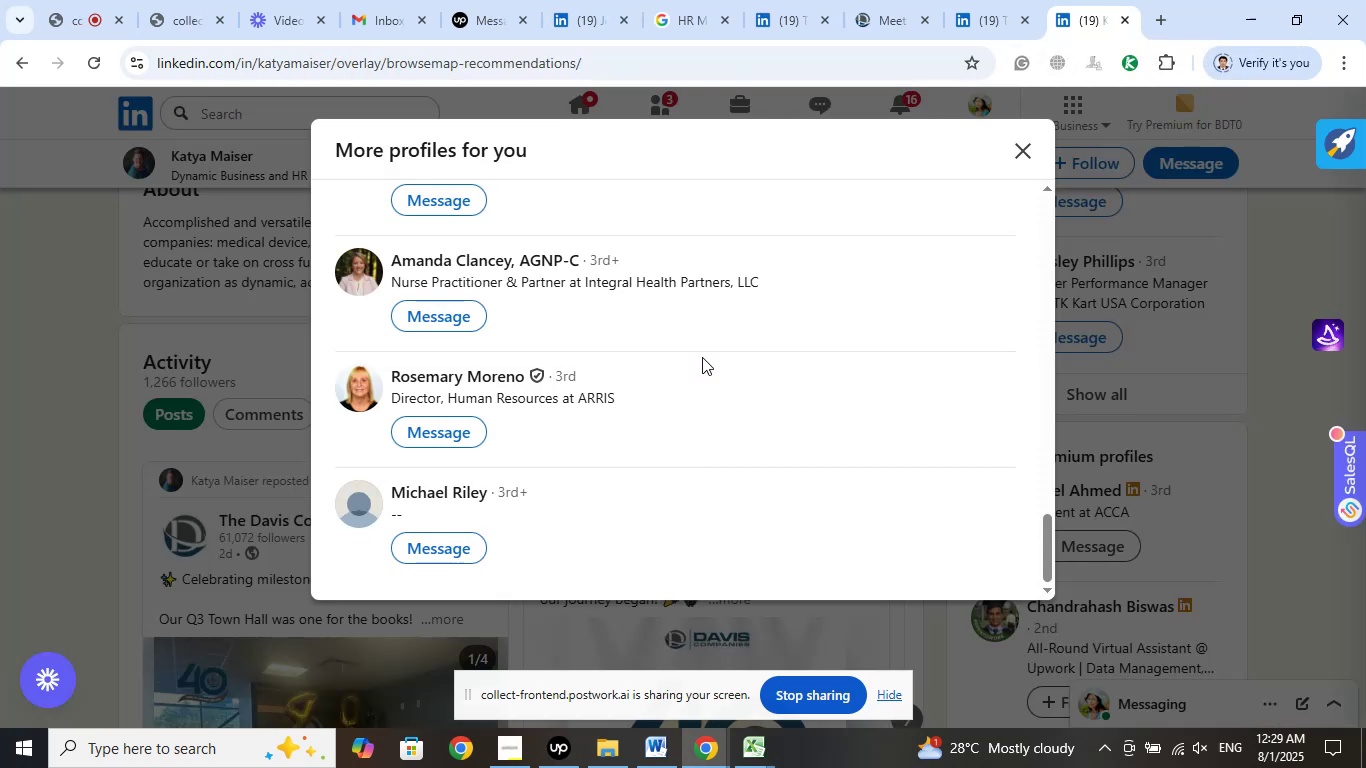 
scroll: coordinate [702, 357], scroll_direction: none, amount: 0.0
 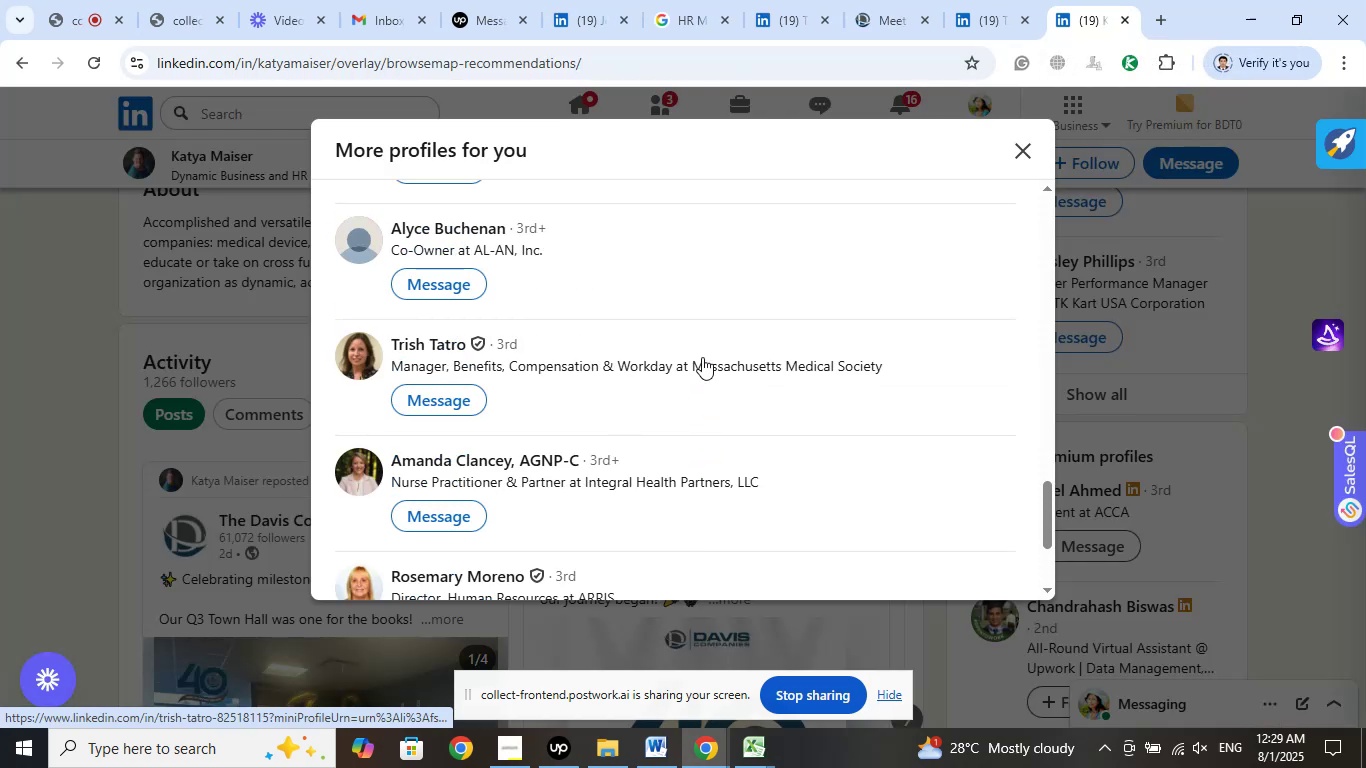 
scroll: coordinate [779, 331], scroll_direction: up, amount: 4.0
 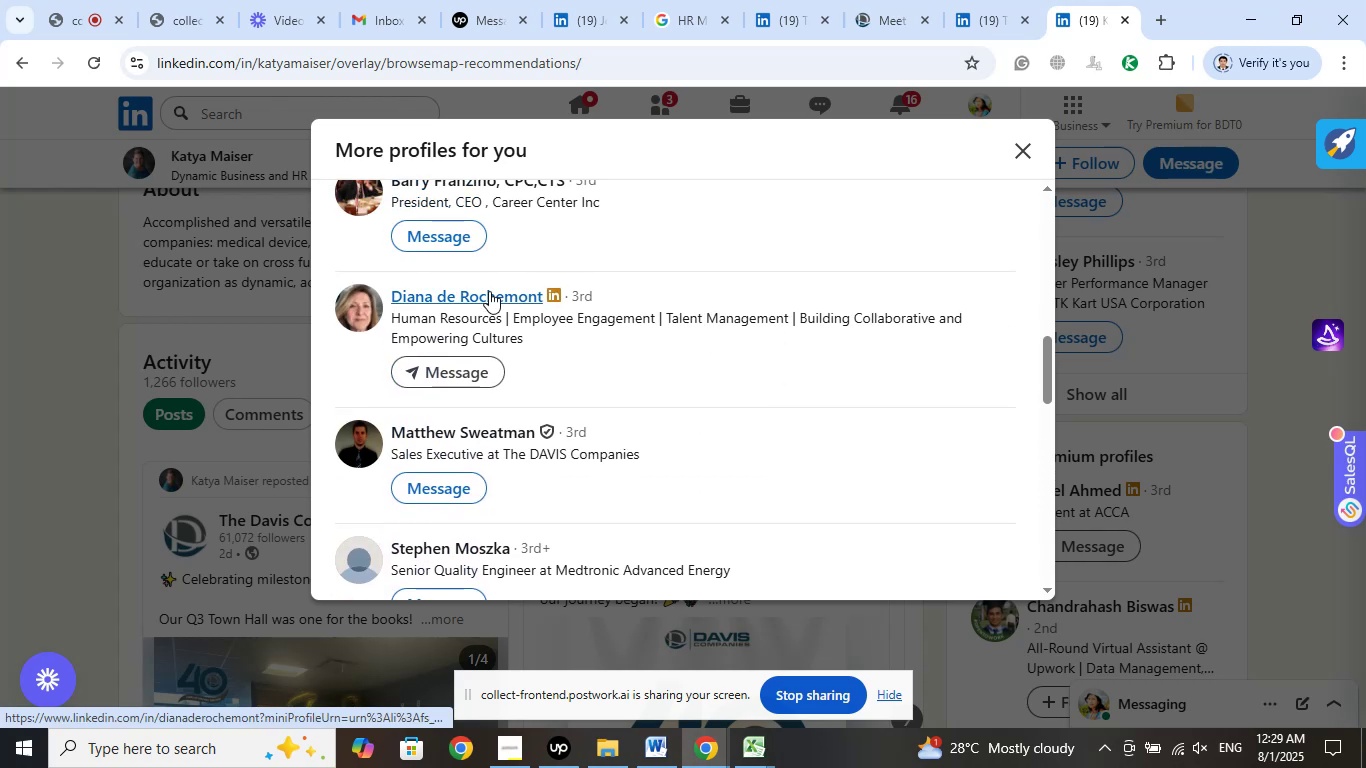 
right_click([489, 291])
 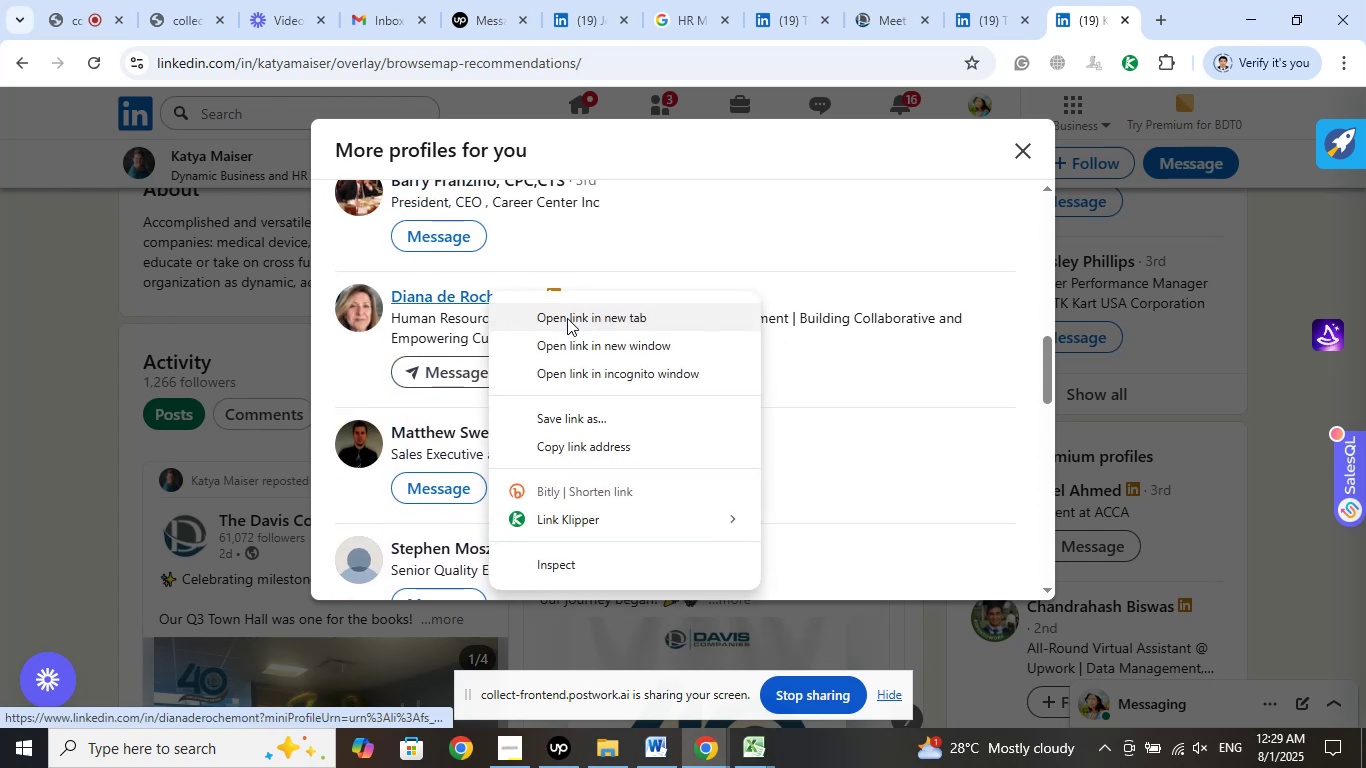 
left_click([567, 318])
 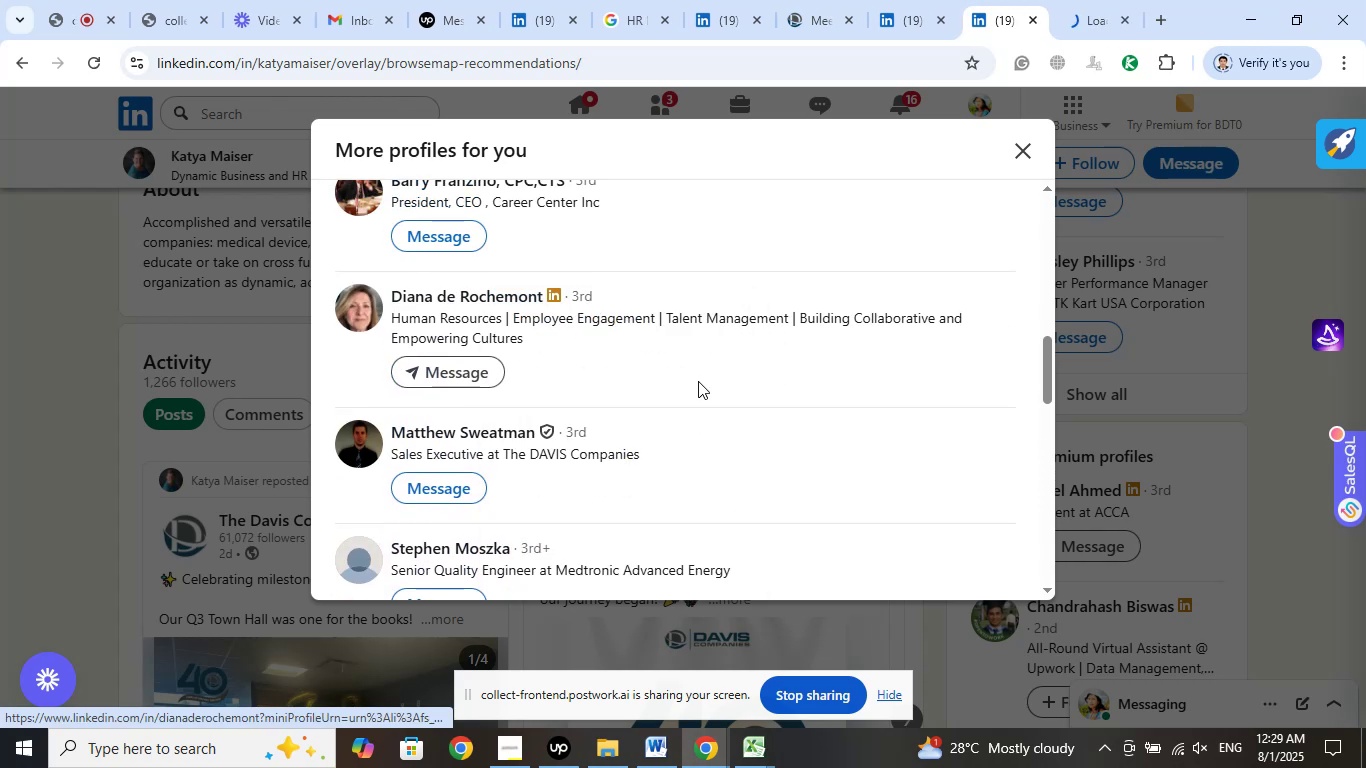 
scroll: coordinate [698, 381], scroll_direction: up, amount: 1.0
 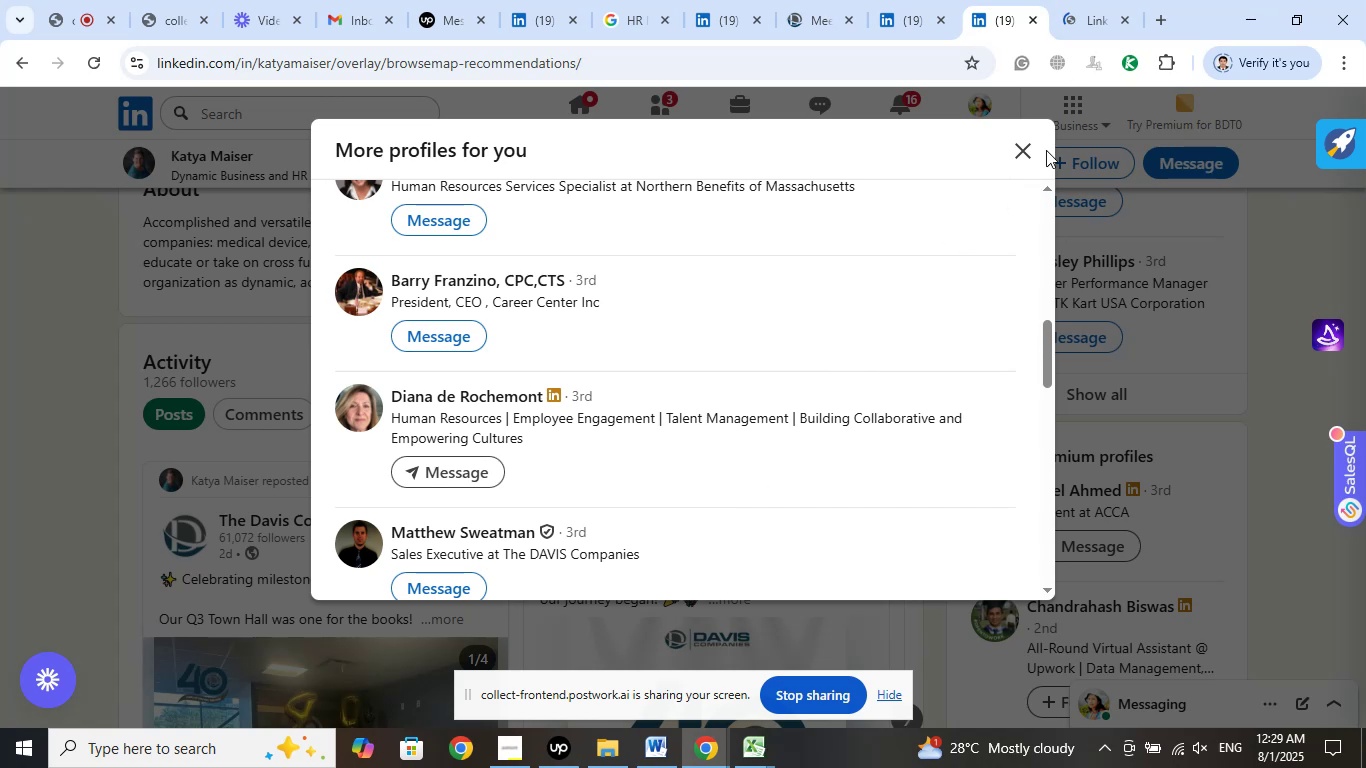 
left_click([1089, 12])
 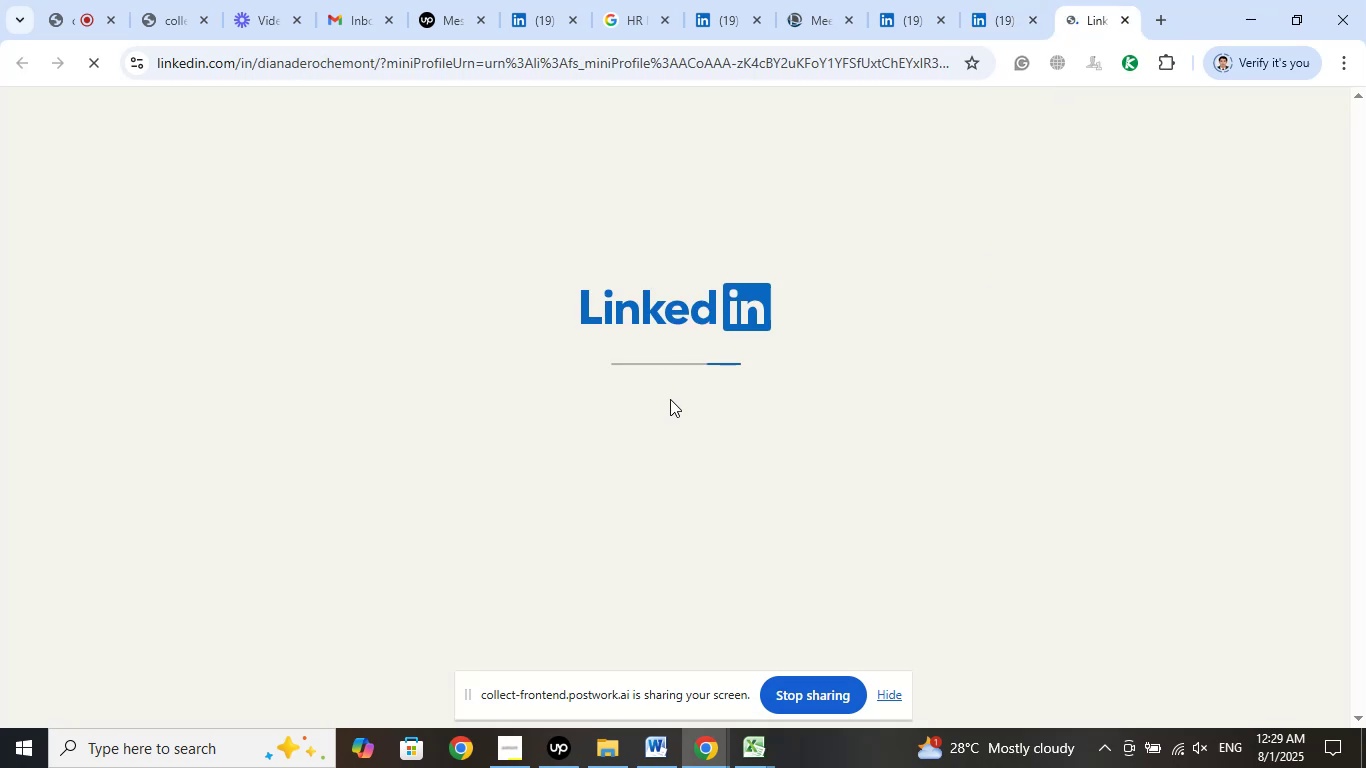 
mouse_move([759, 306])
 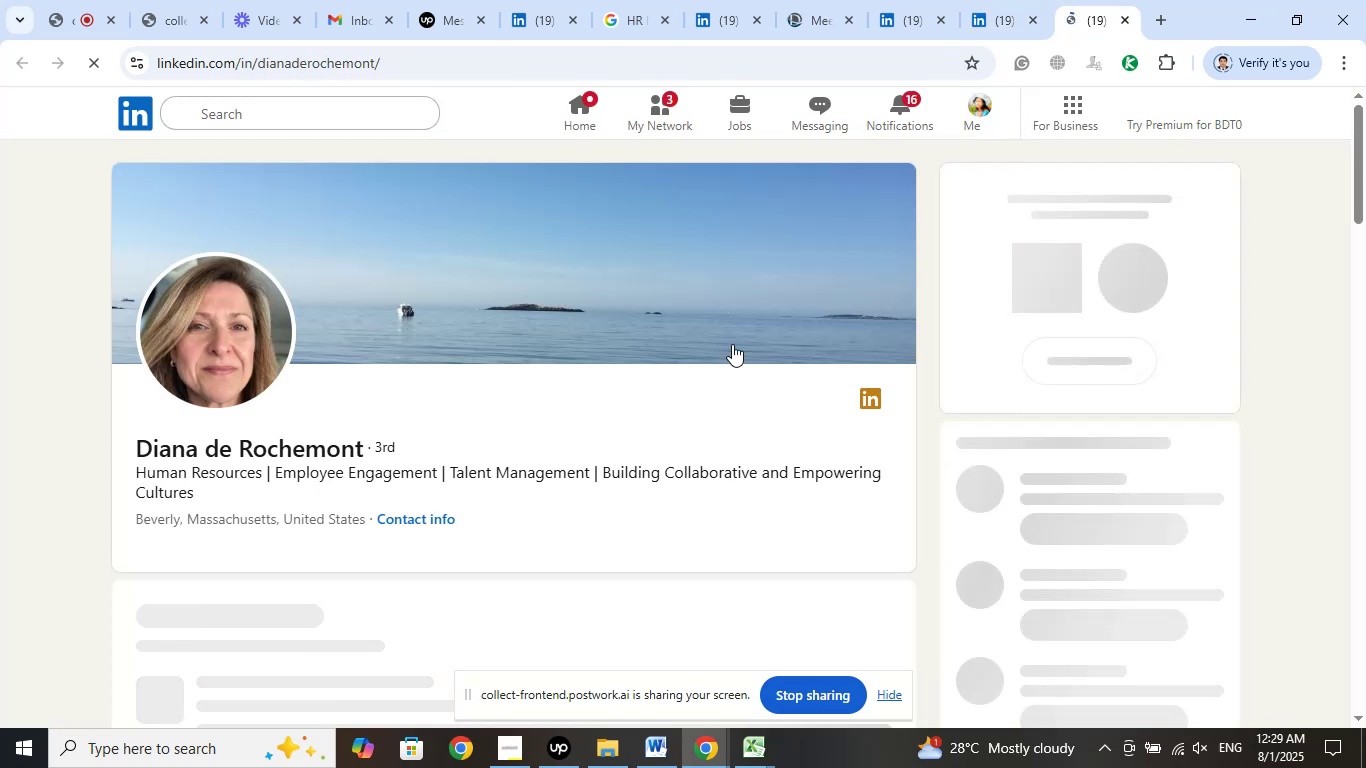 
mouse_move([712, 374])
 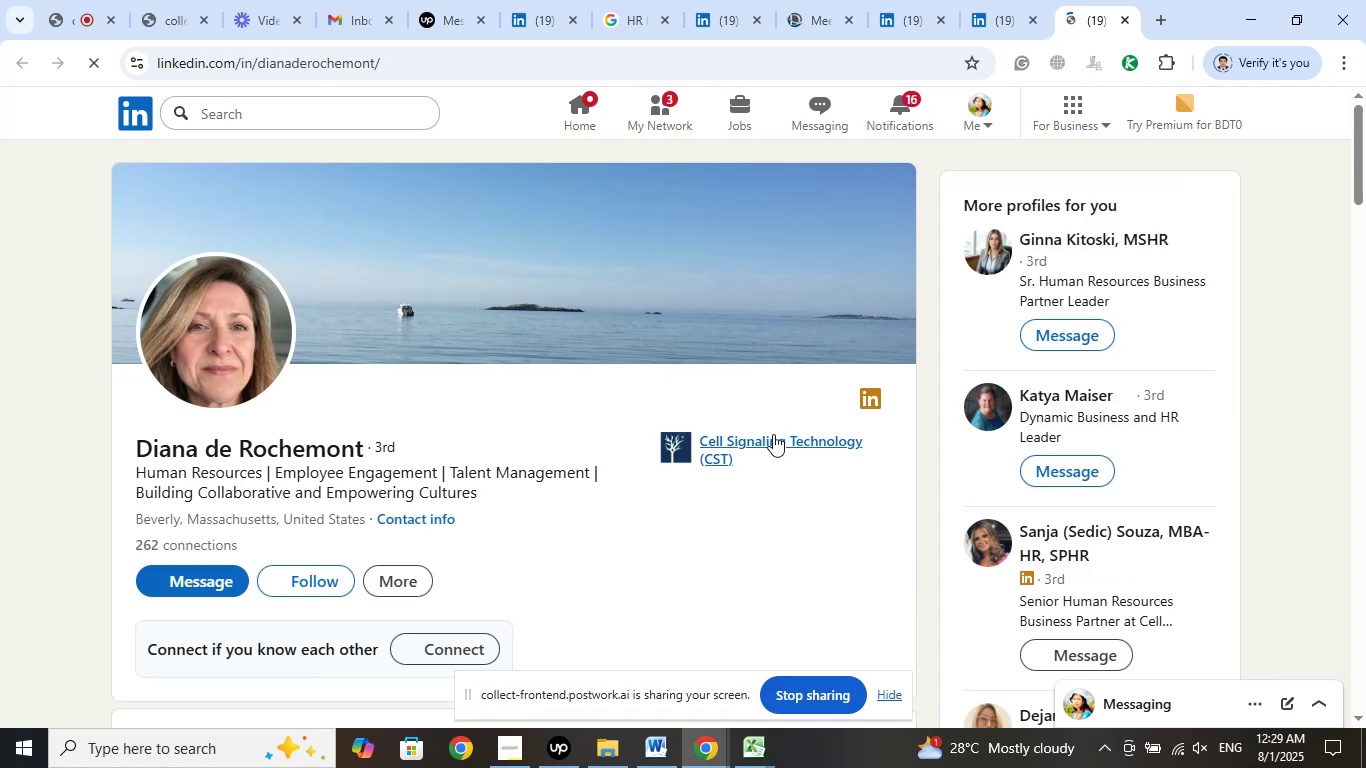 
left_click([773, 434])
 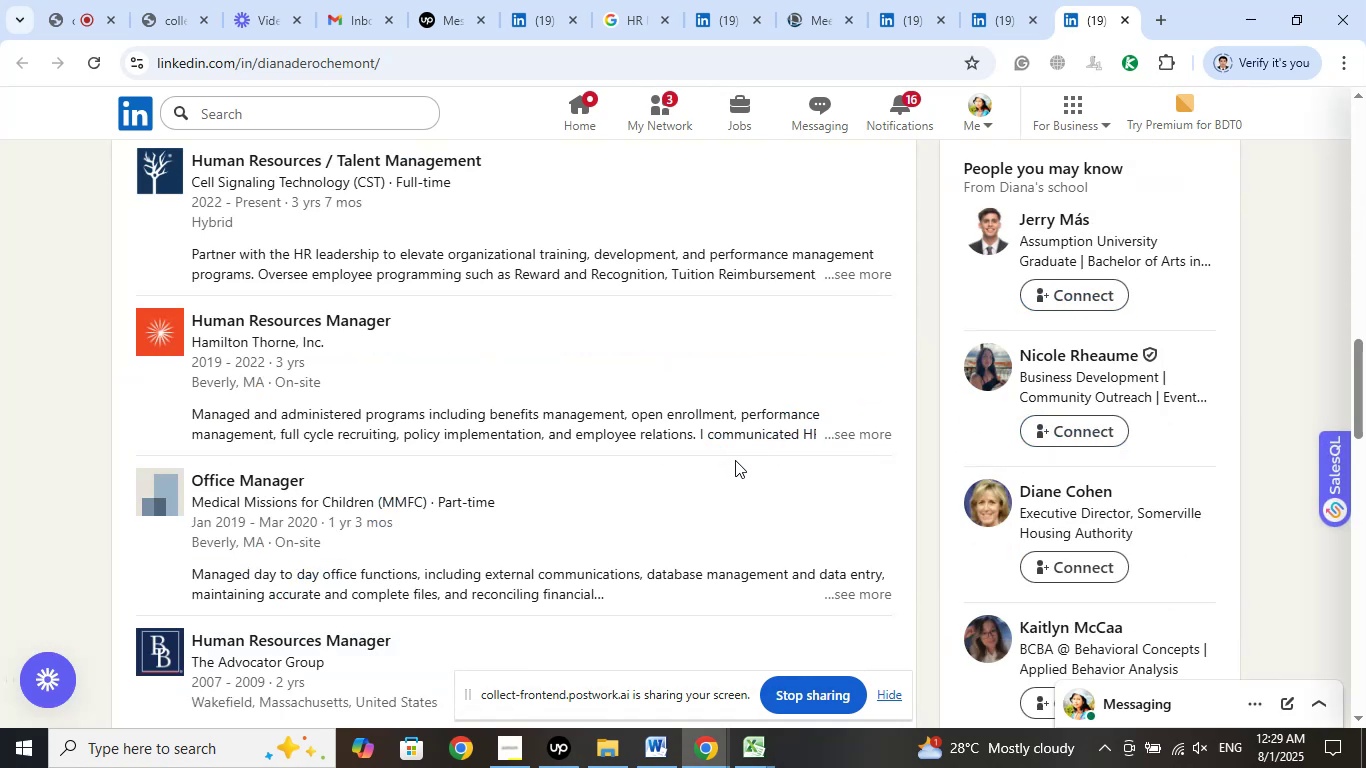 
scroll: coordinate [674, 476], scroll_direction: up, amount: 2.0
 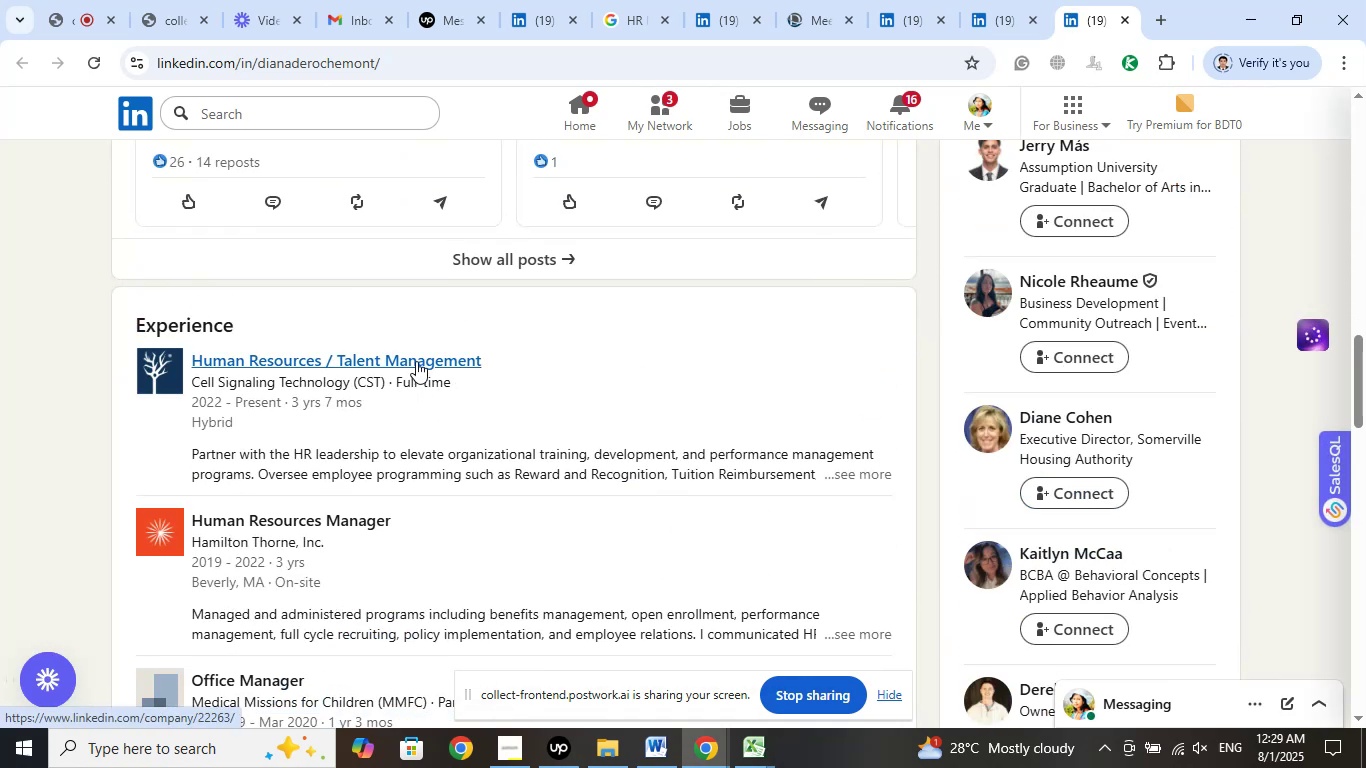 
right_click([416, 361])
 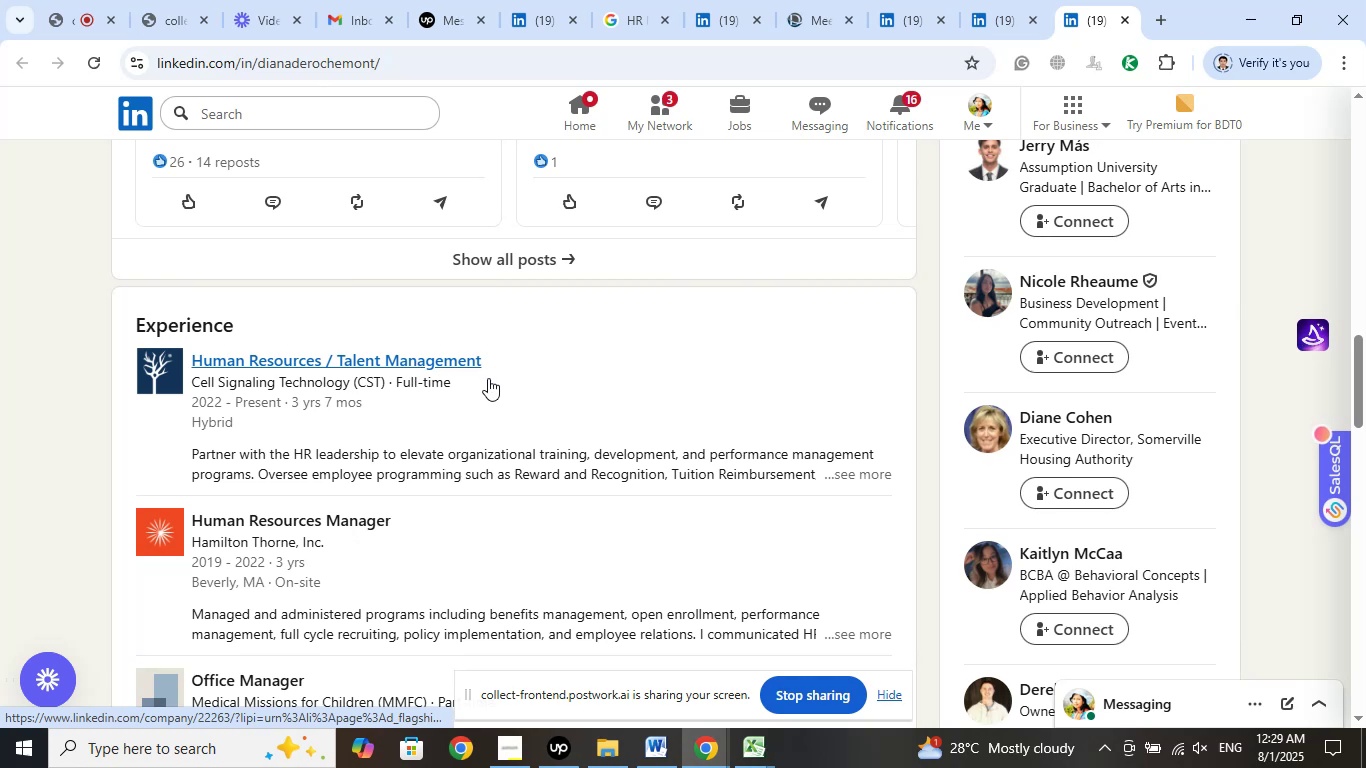 
mouse_move([510, 383])
 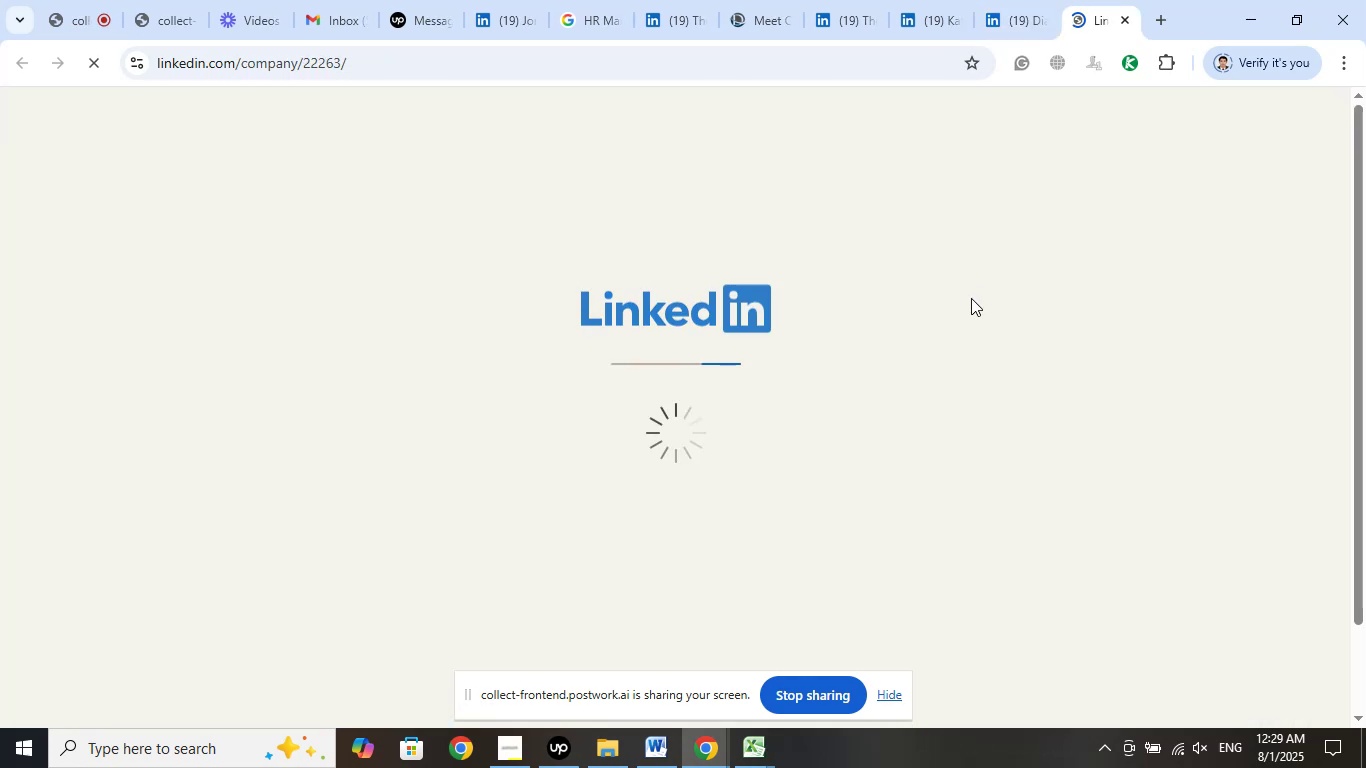 
wait(11.06)
 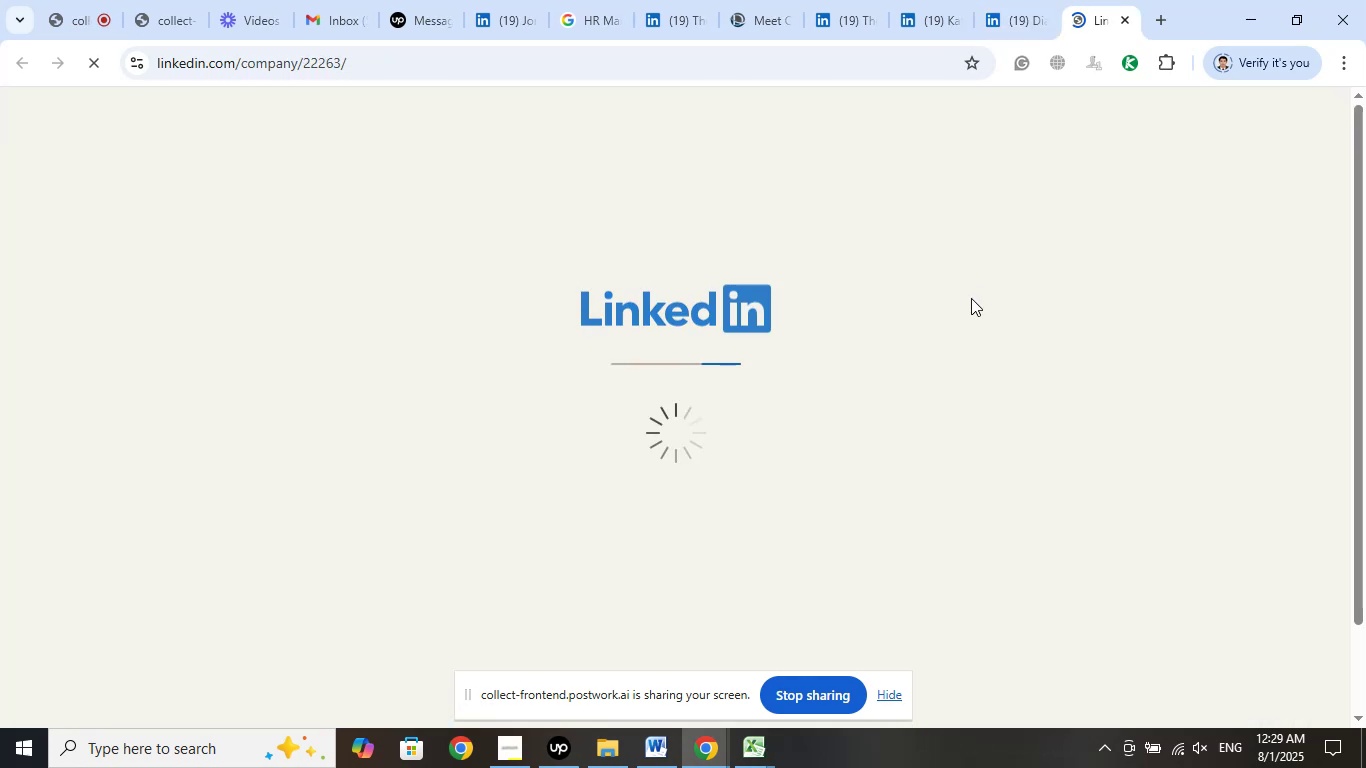 
left_click([1028, 0])
 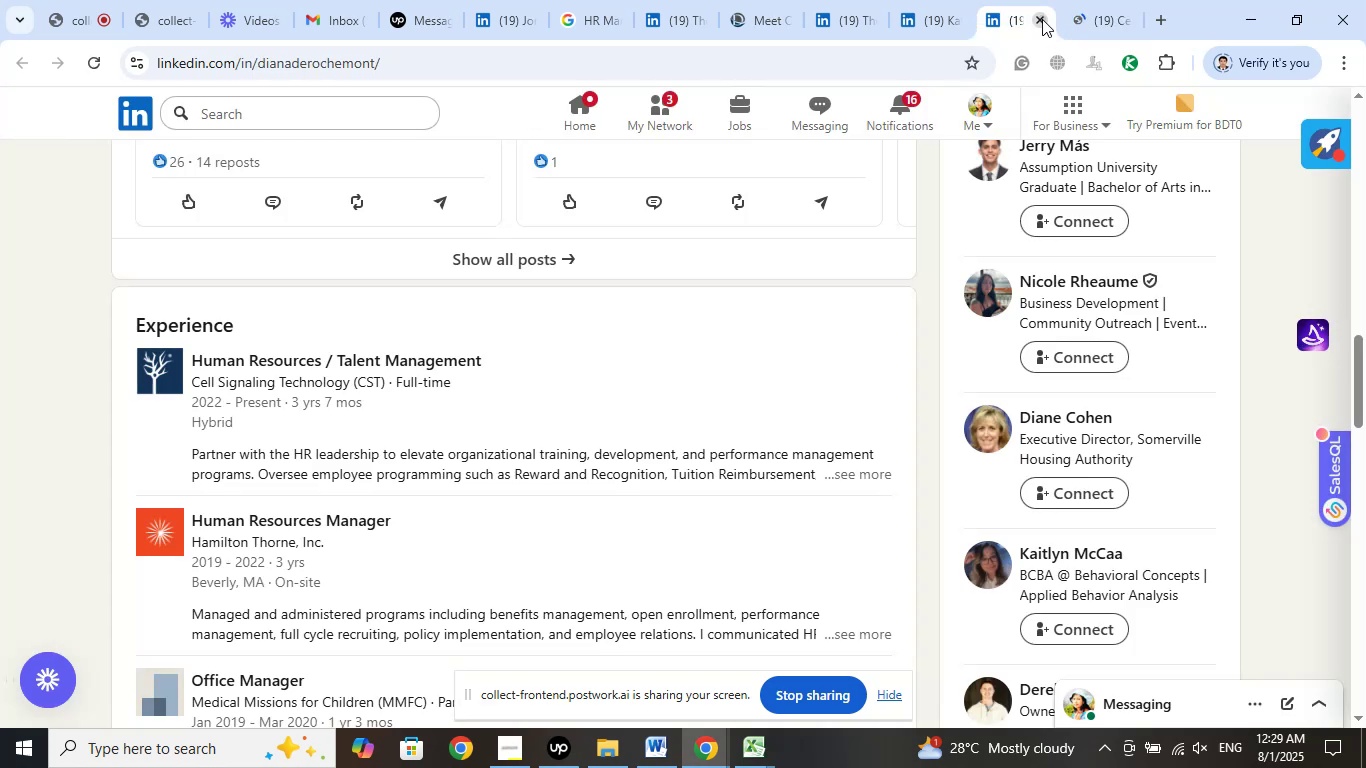 
left_click([1042, 19])
 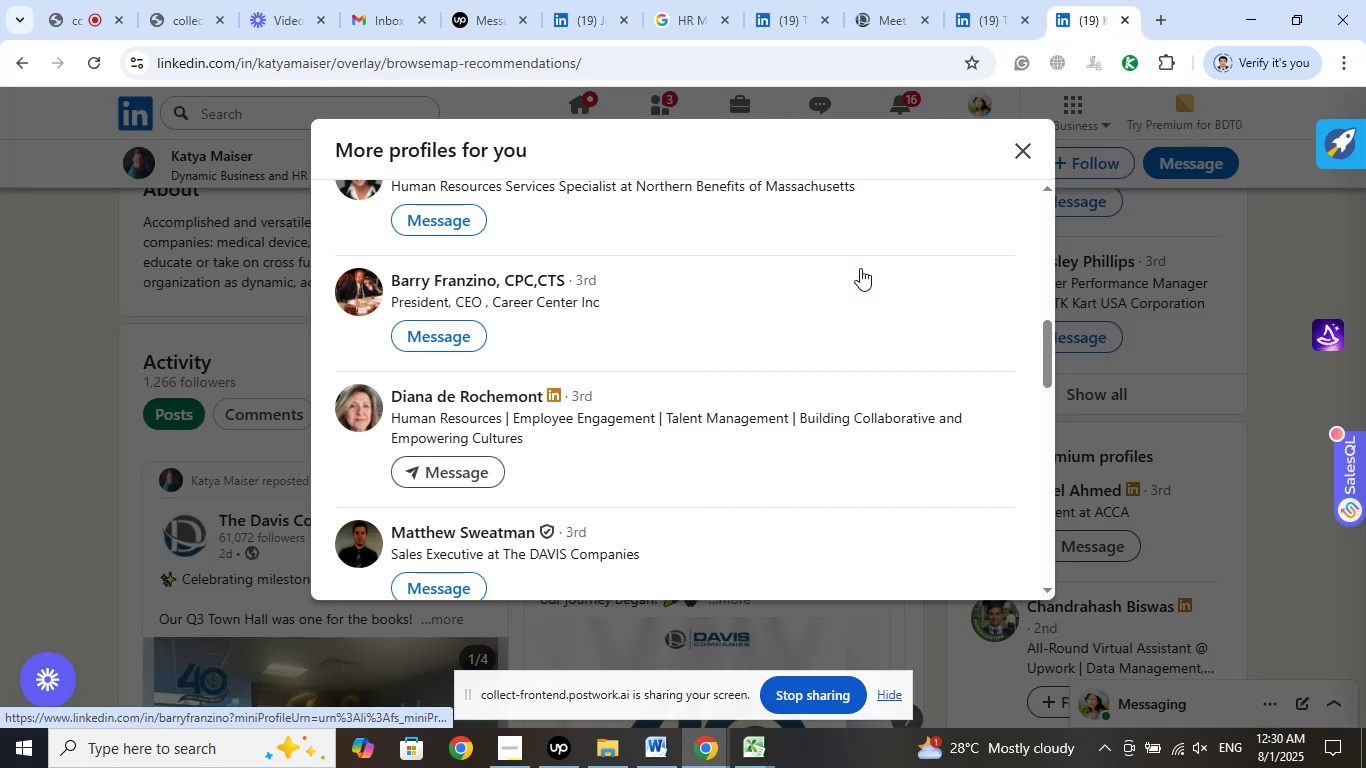 
scroll: coordinate [860, 268], scroll_direction: down, amount: 1.0
 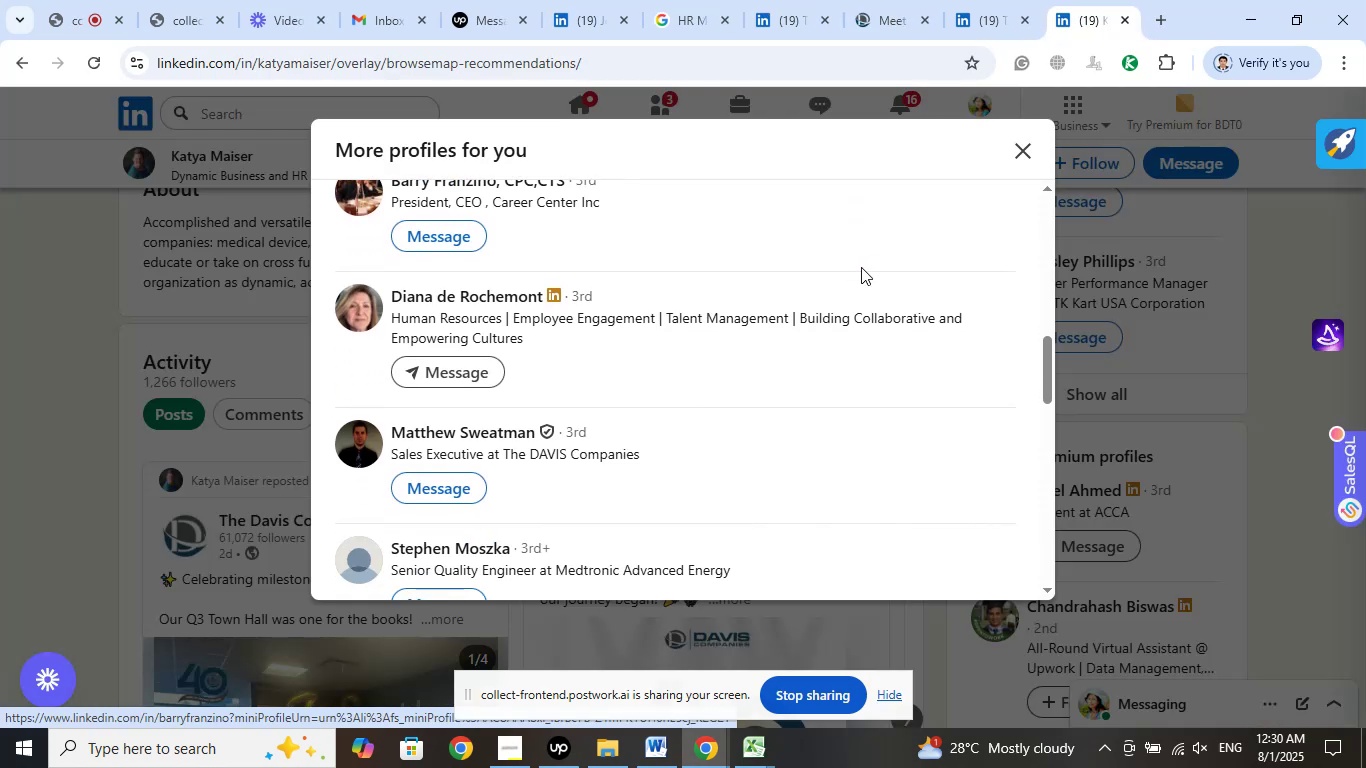 
scroll: coordinate [861, 267], scroll_direction: up, amount: 1.0
 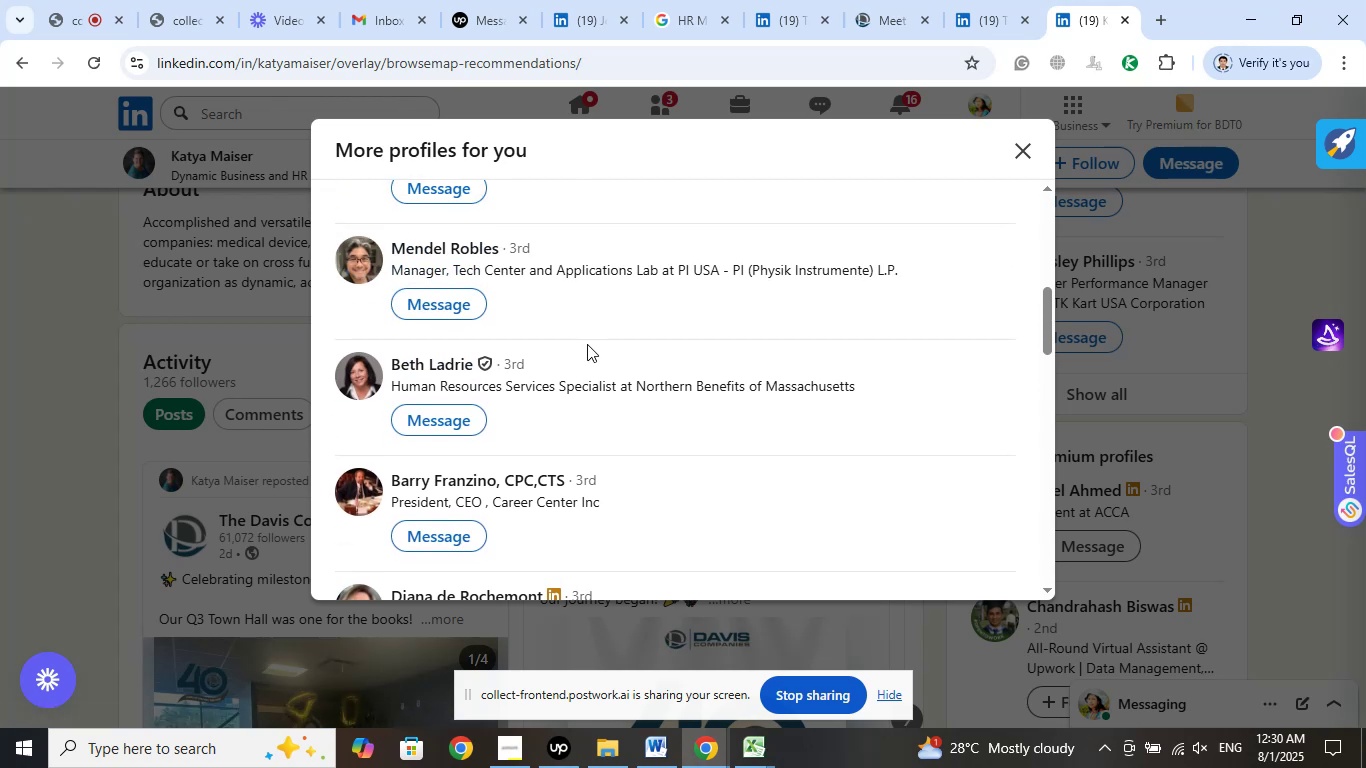 
wait(5.06)
 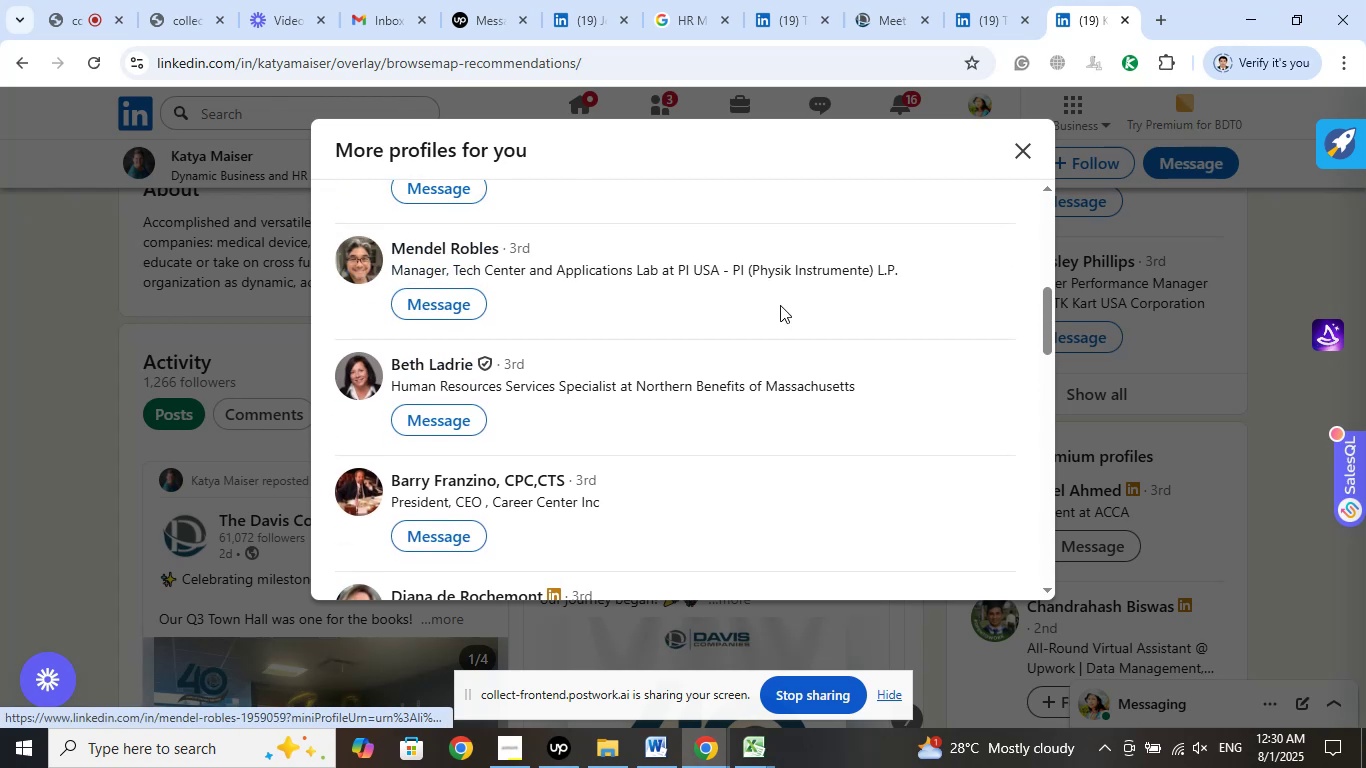 
scroll: coordinate [705, 318], scroll_direction: up, amount: 5.0
 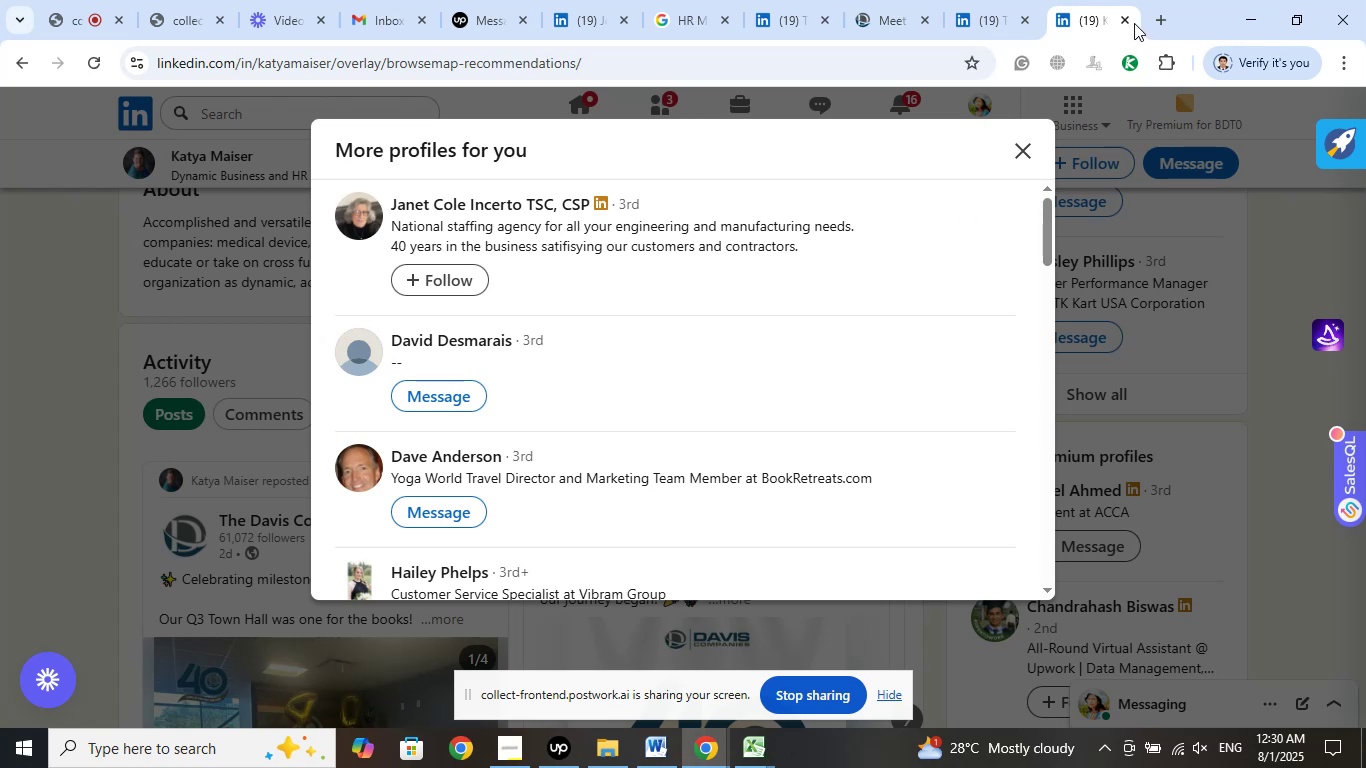 
left_click([1131, 22])
 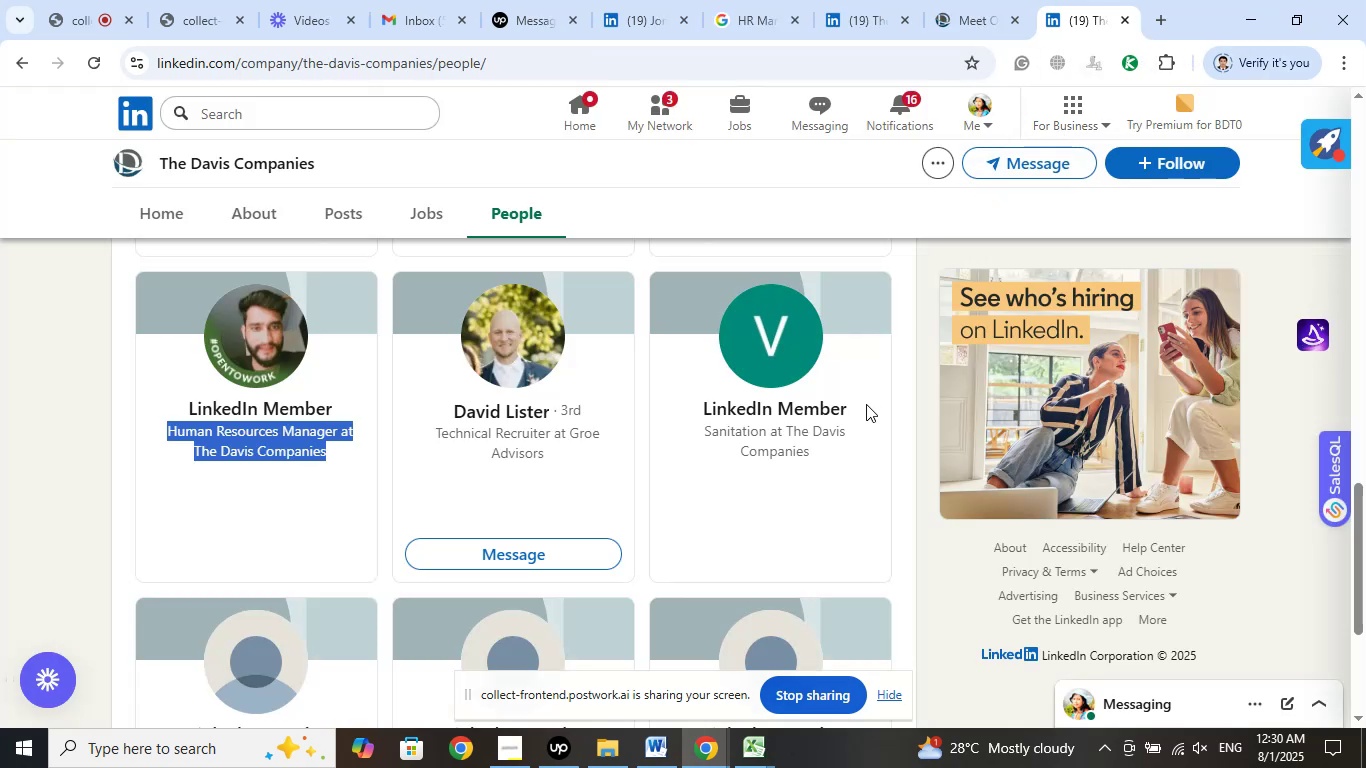 
wait(8.46)
 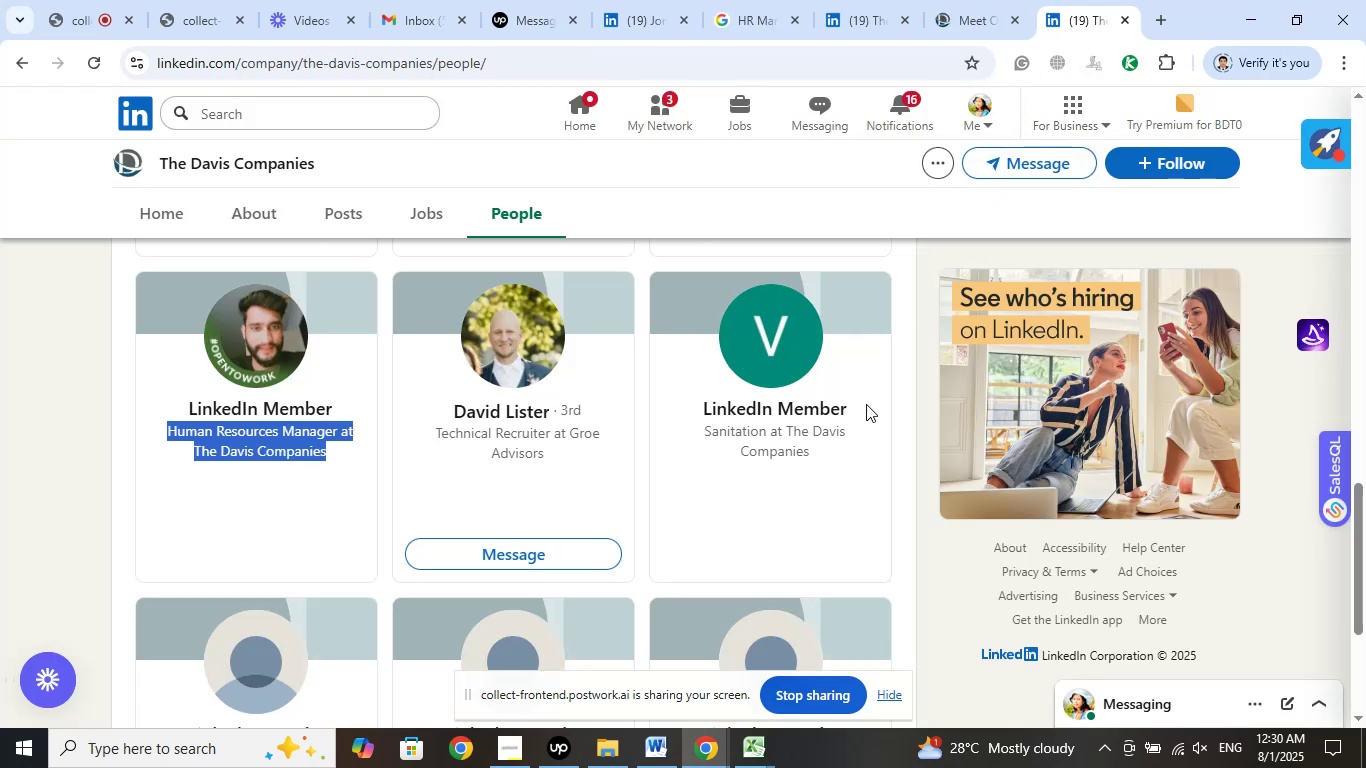 
right_click([307, 433])
 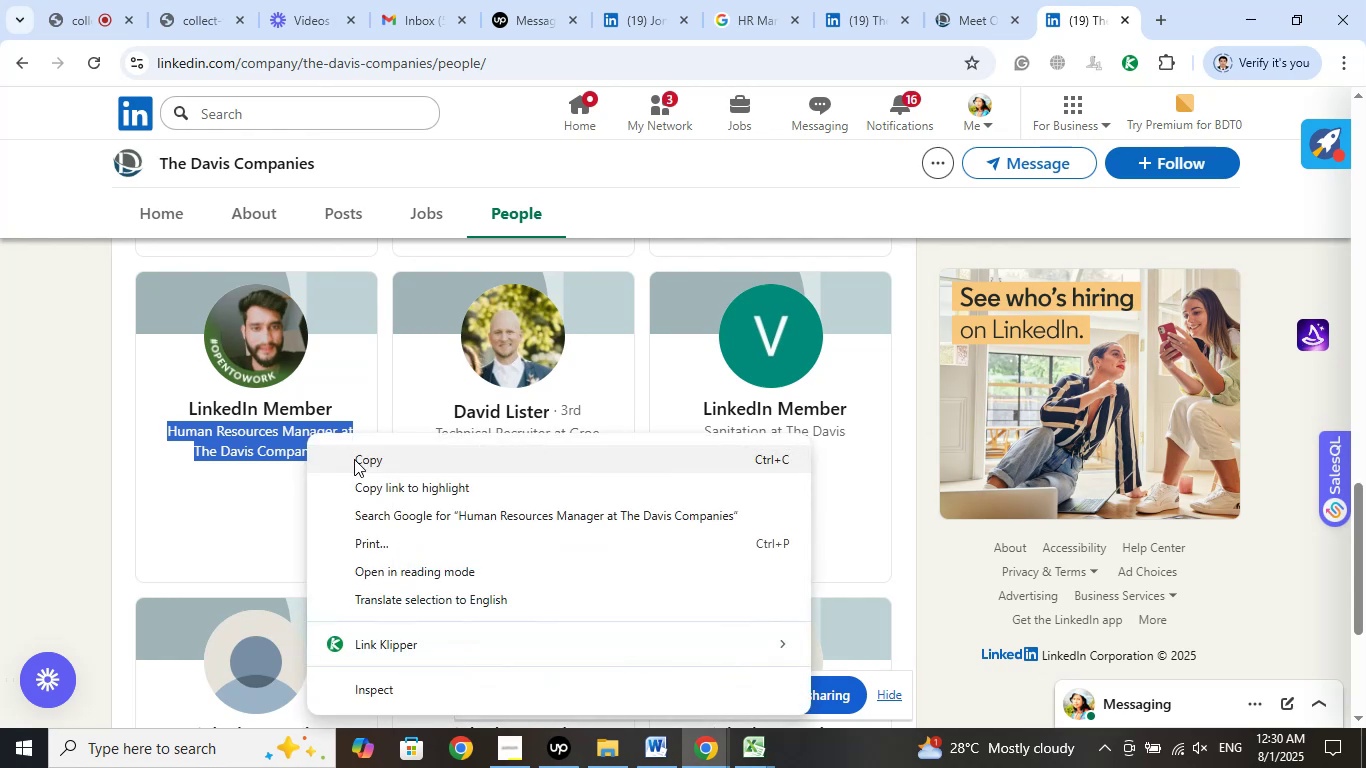 
left_click([355, 459])
 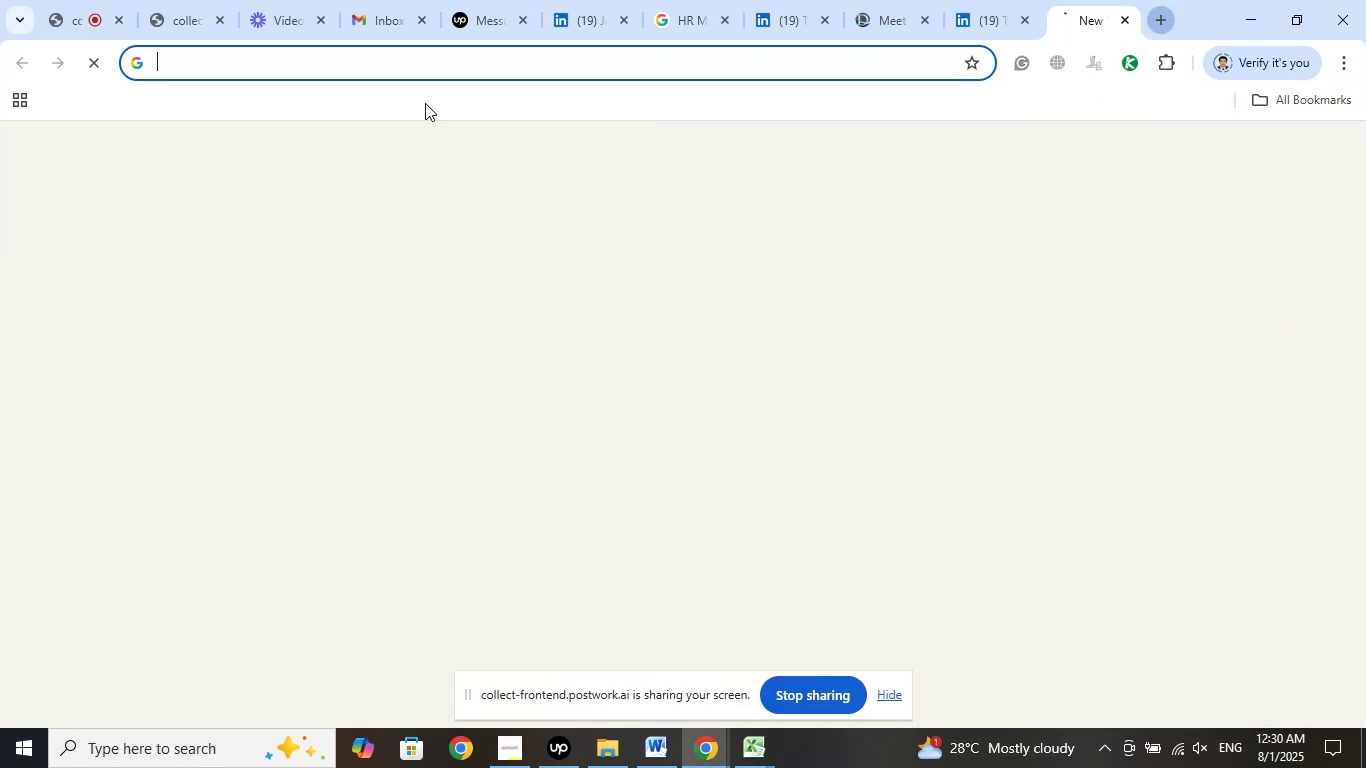 
right_click([368, 73])
 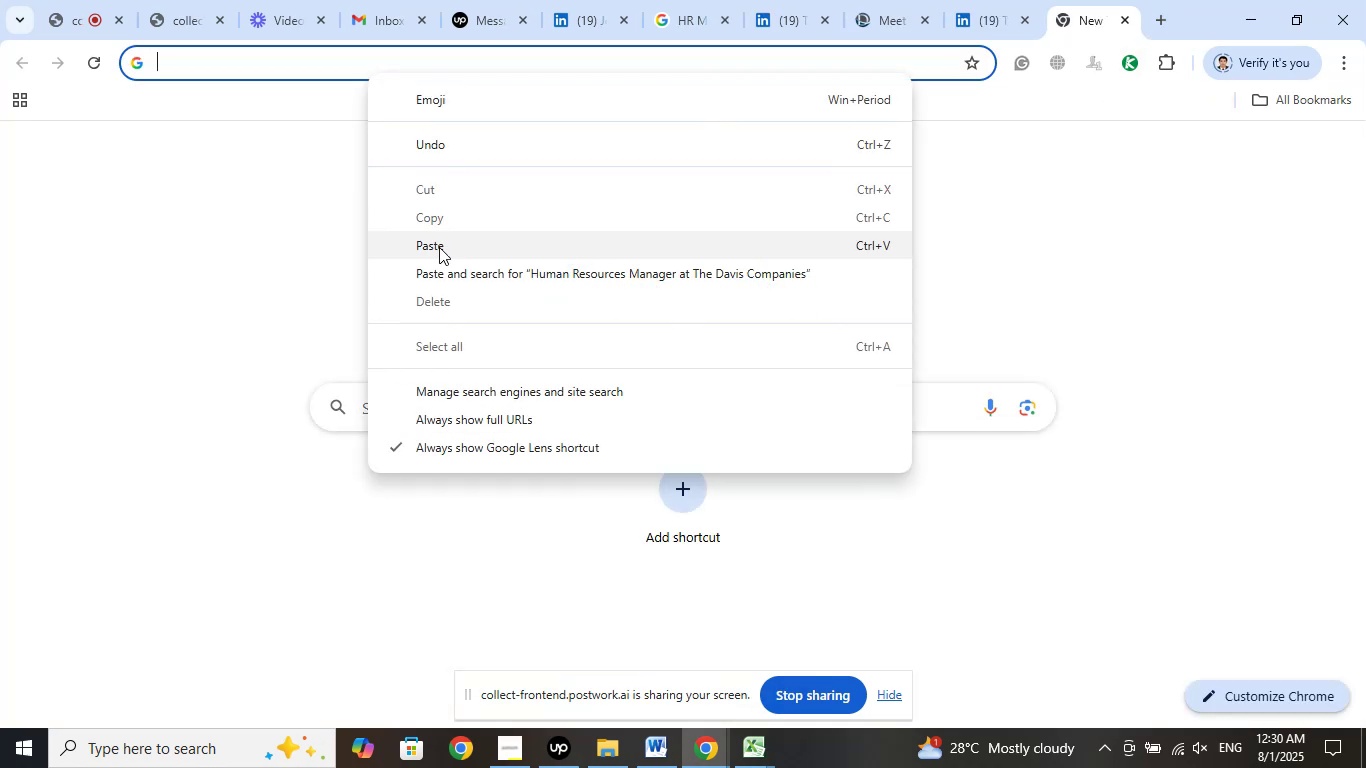 
left_click([439, 247])
 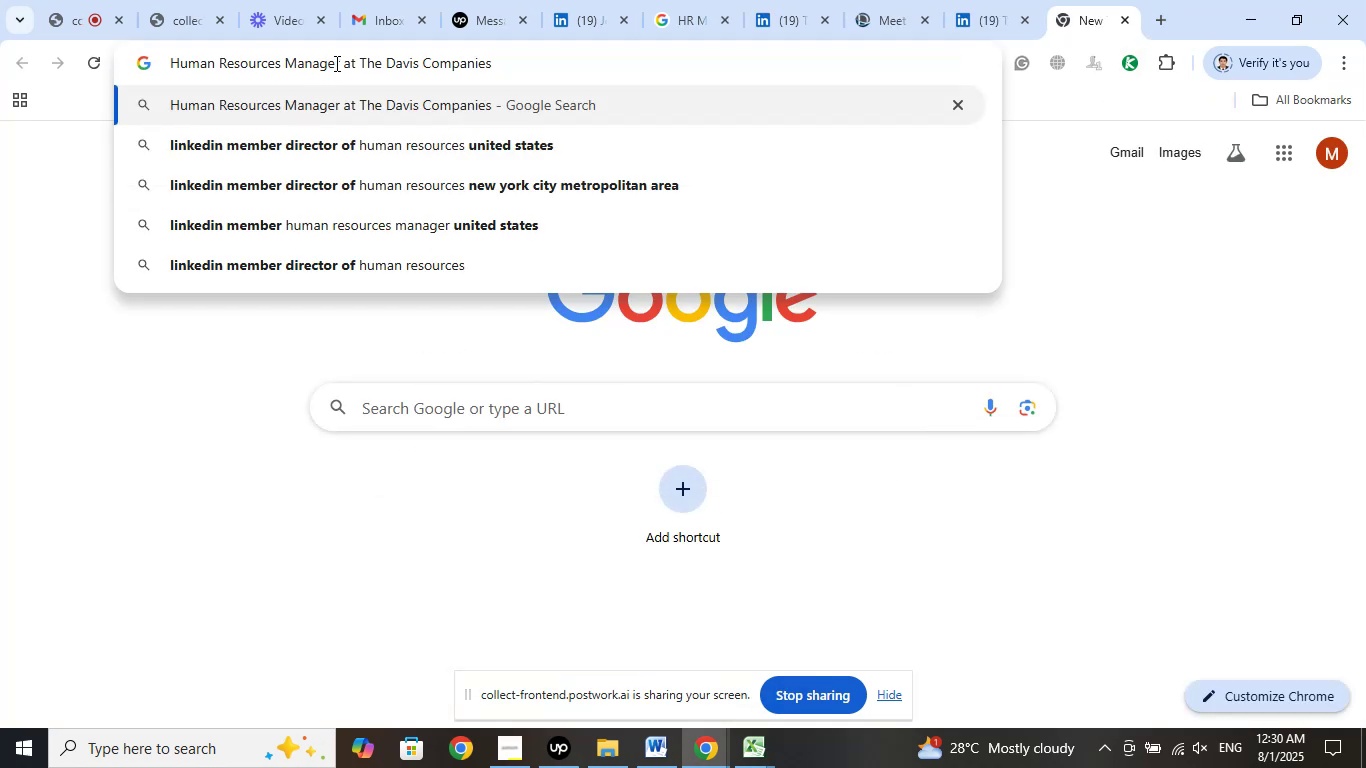 
left_click([337, 63])
 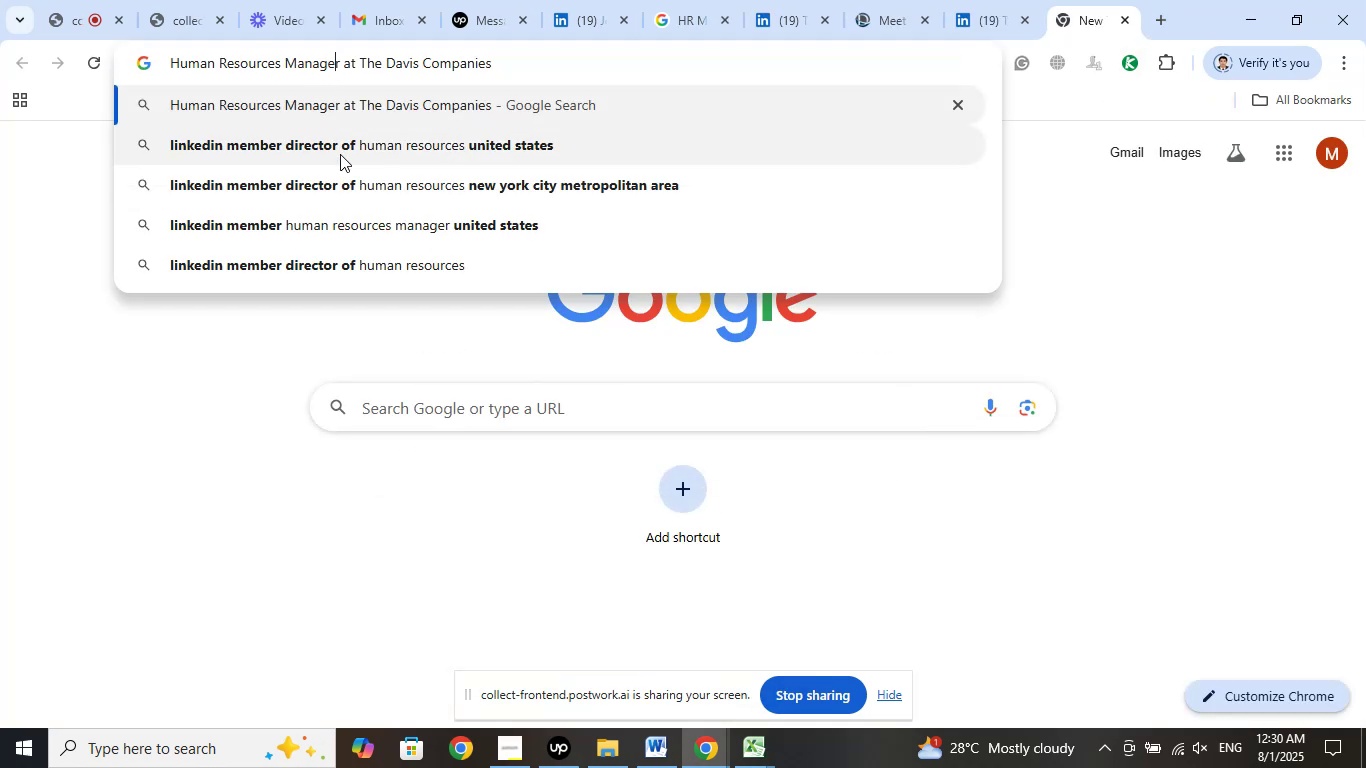 
key(ArrowRight)
 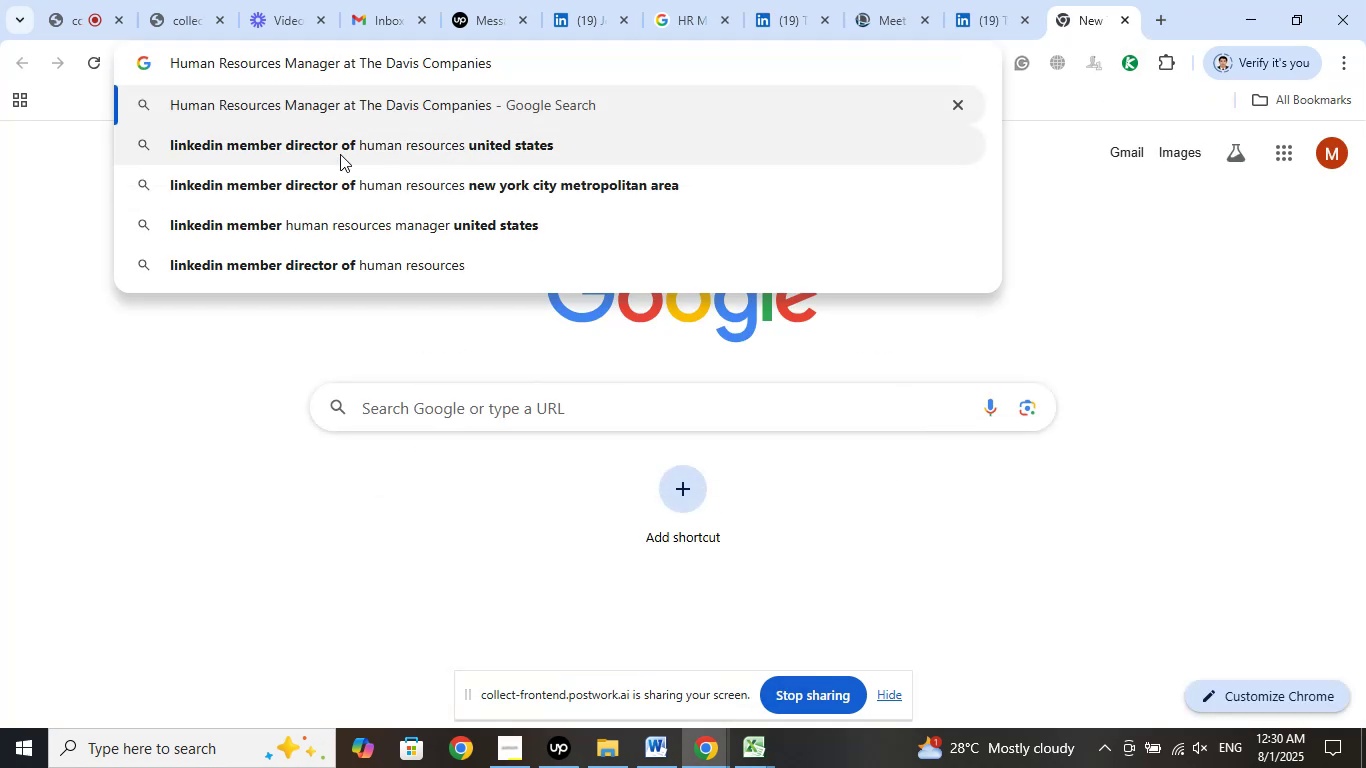 
key(Shift+ArrowLeft)
 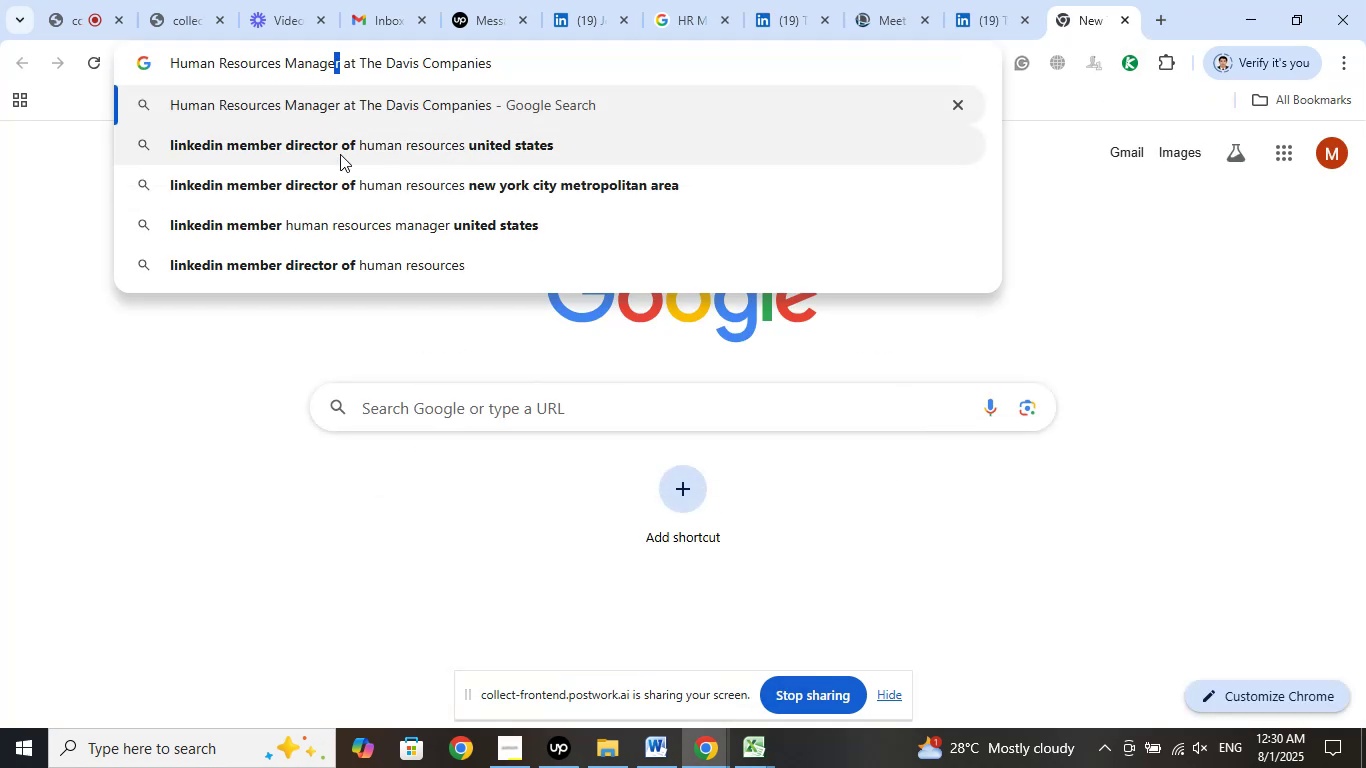 
key(Shift+ArrowLeft)
 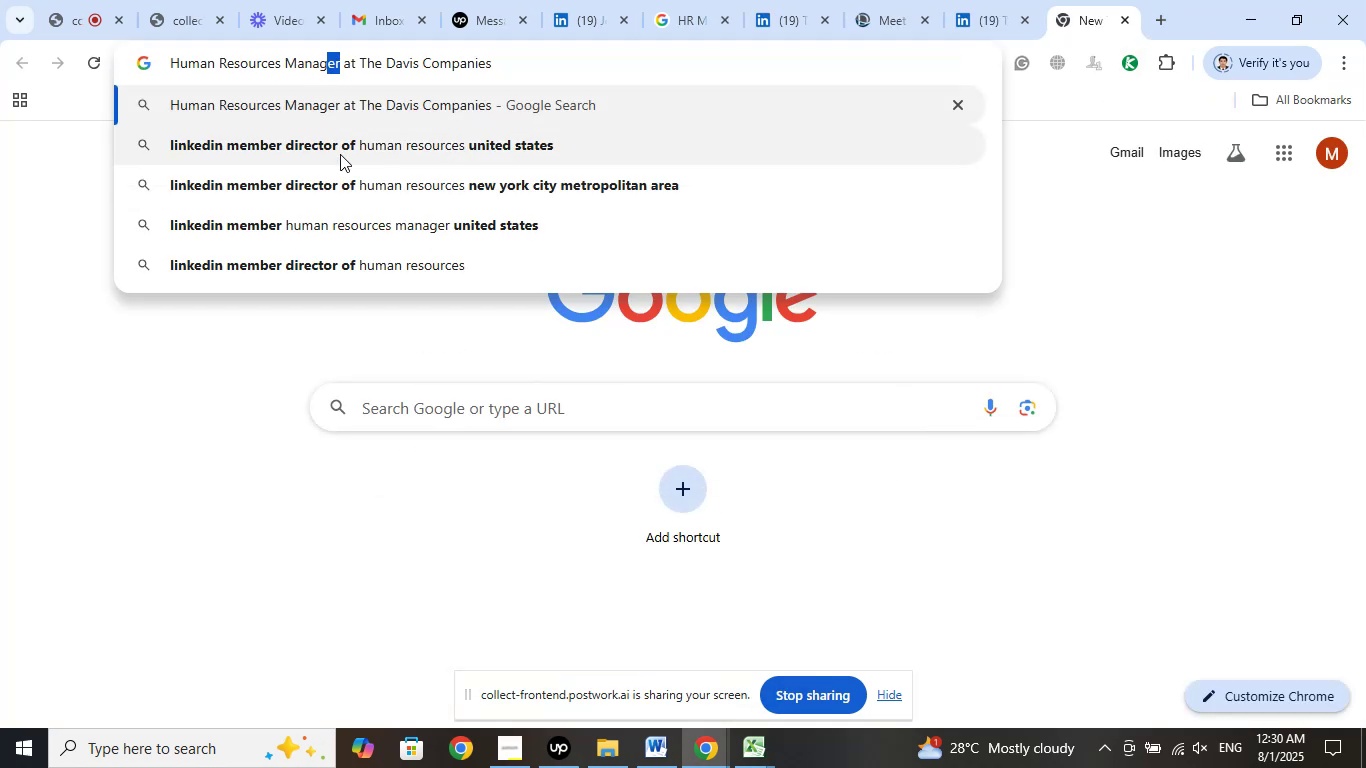 
key(Shift+ArrowLeft)
 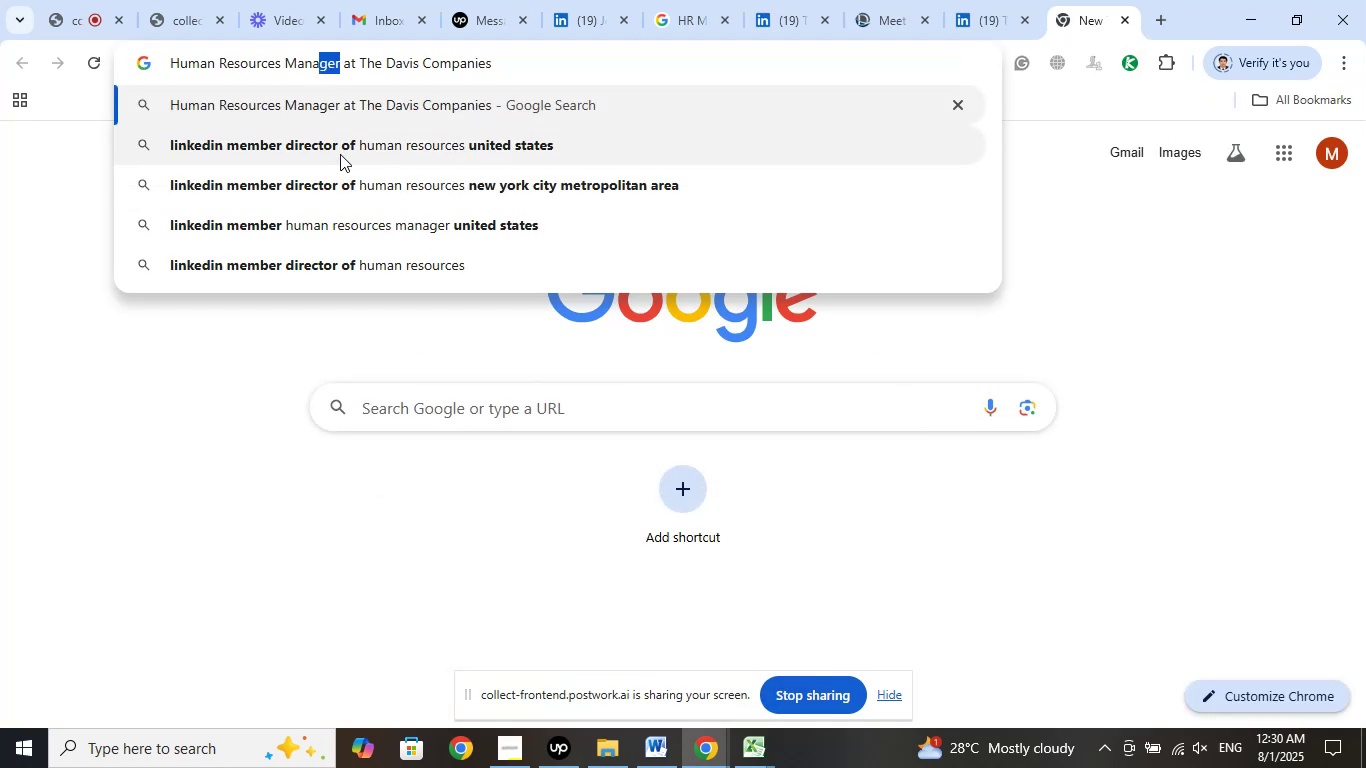 
key(Shift+ArrowLeft)
 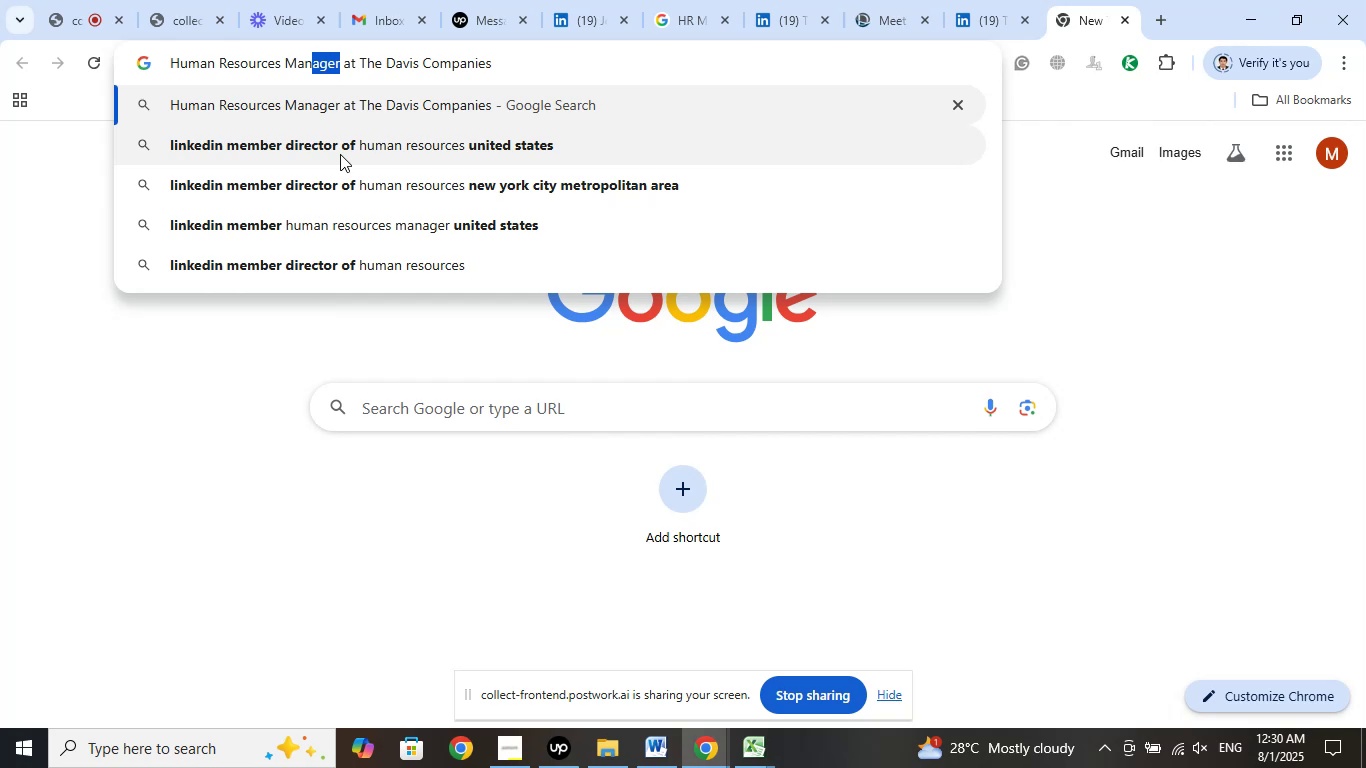 
key(Shift+ArrowLeft)
 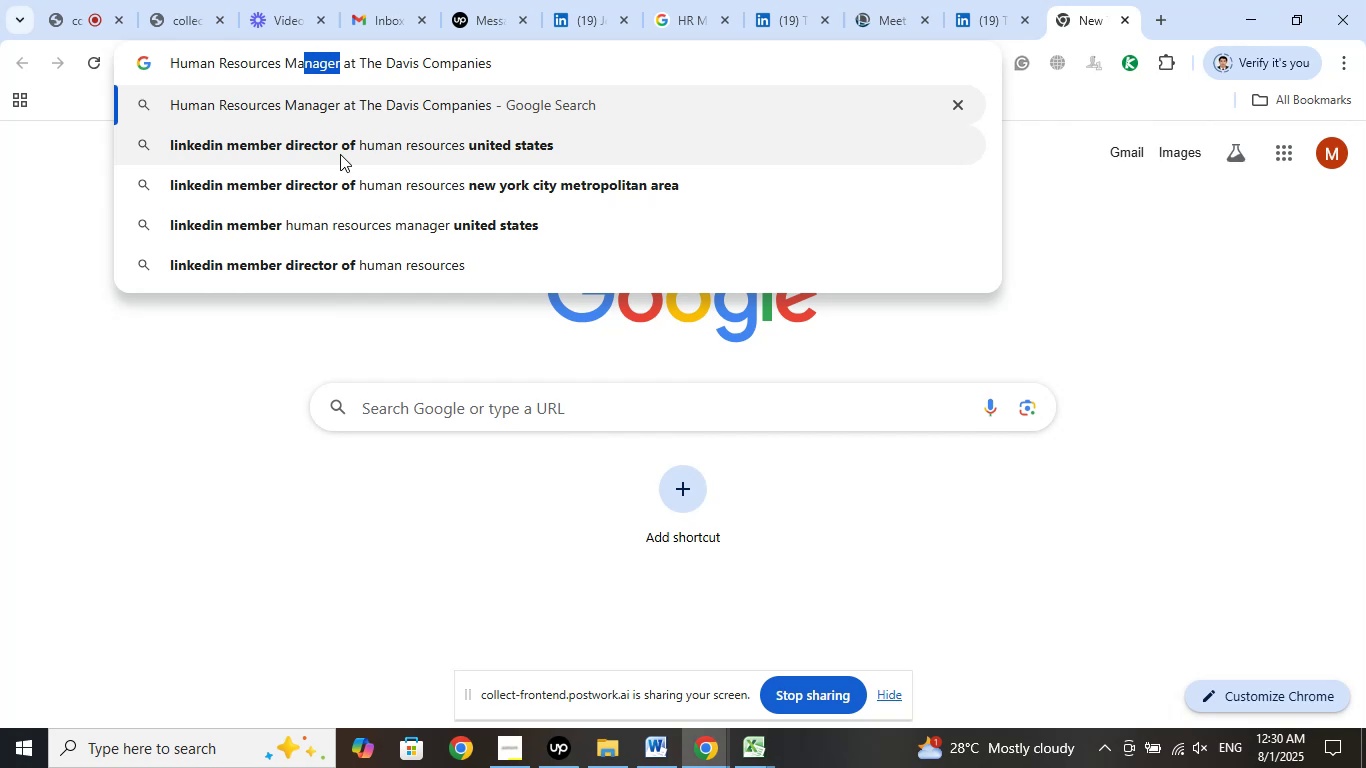 
key(Shift+ArrowLeft)
 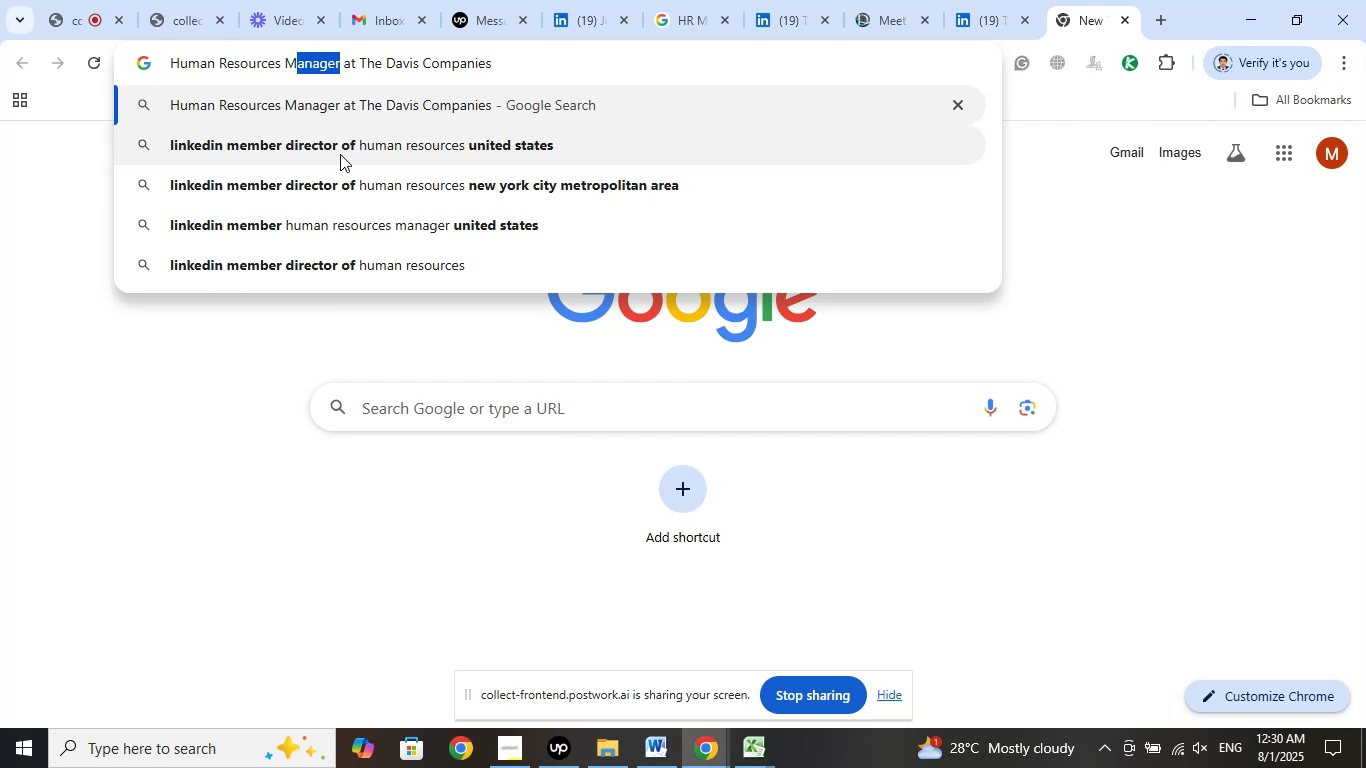 
key(Shift+ArrowLeft)
 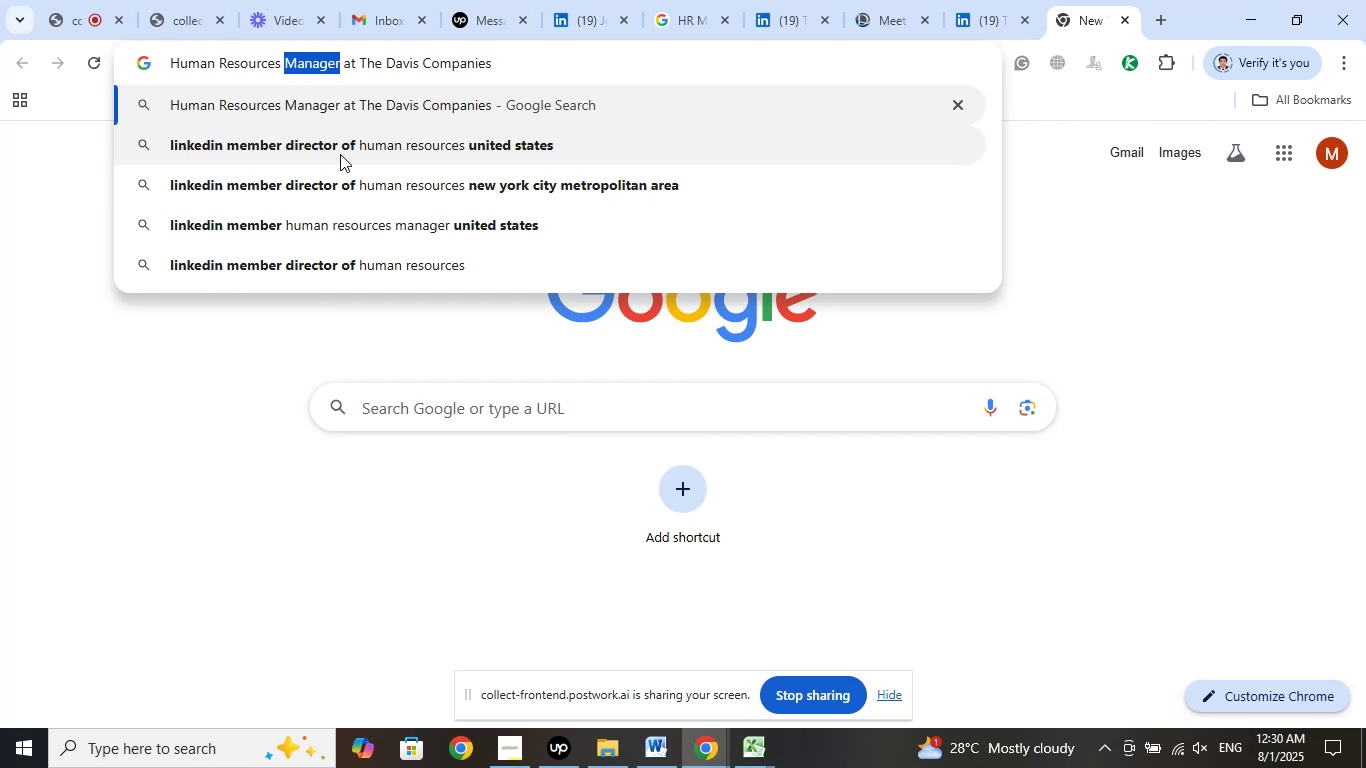 
key(Shift+ArrowLeft)
 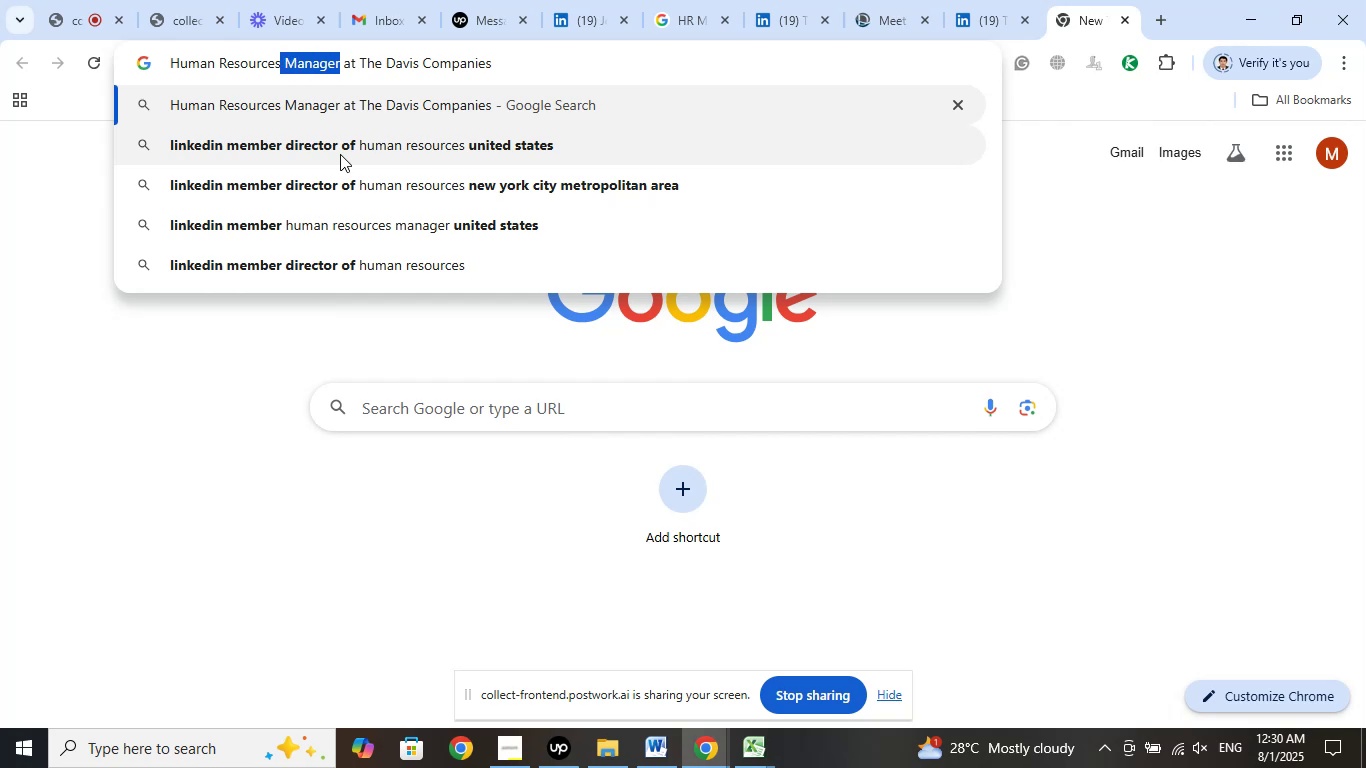 
key(Shift+ArrowRight)
 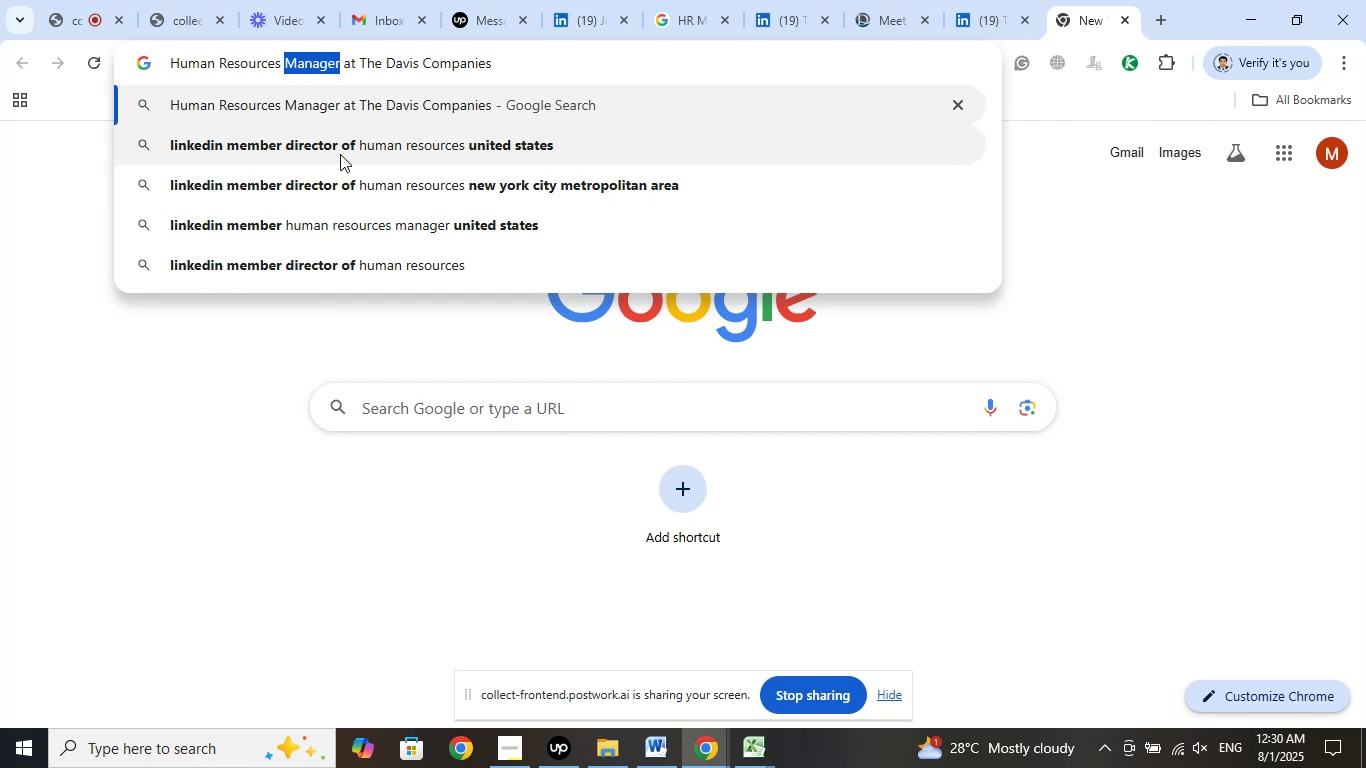 
type(director)
 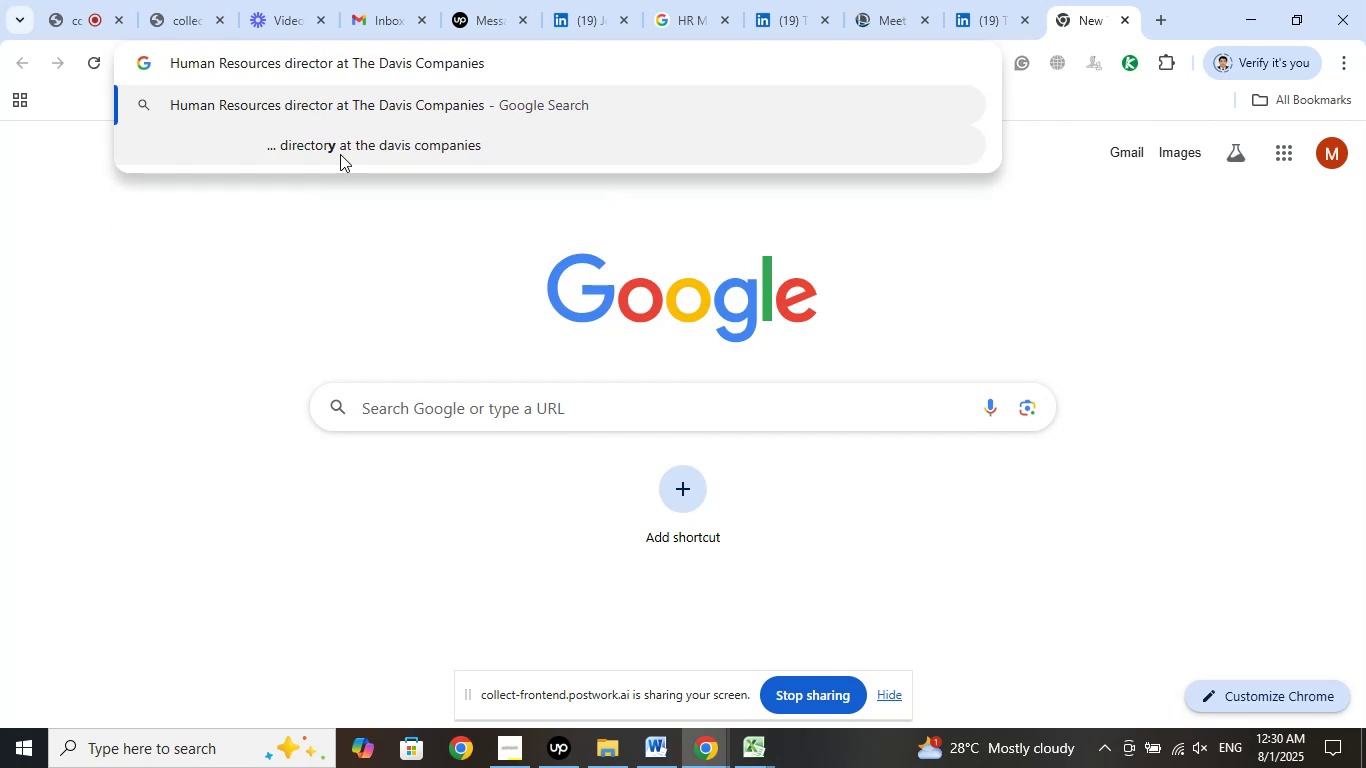 
key(Enter)
 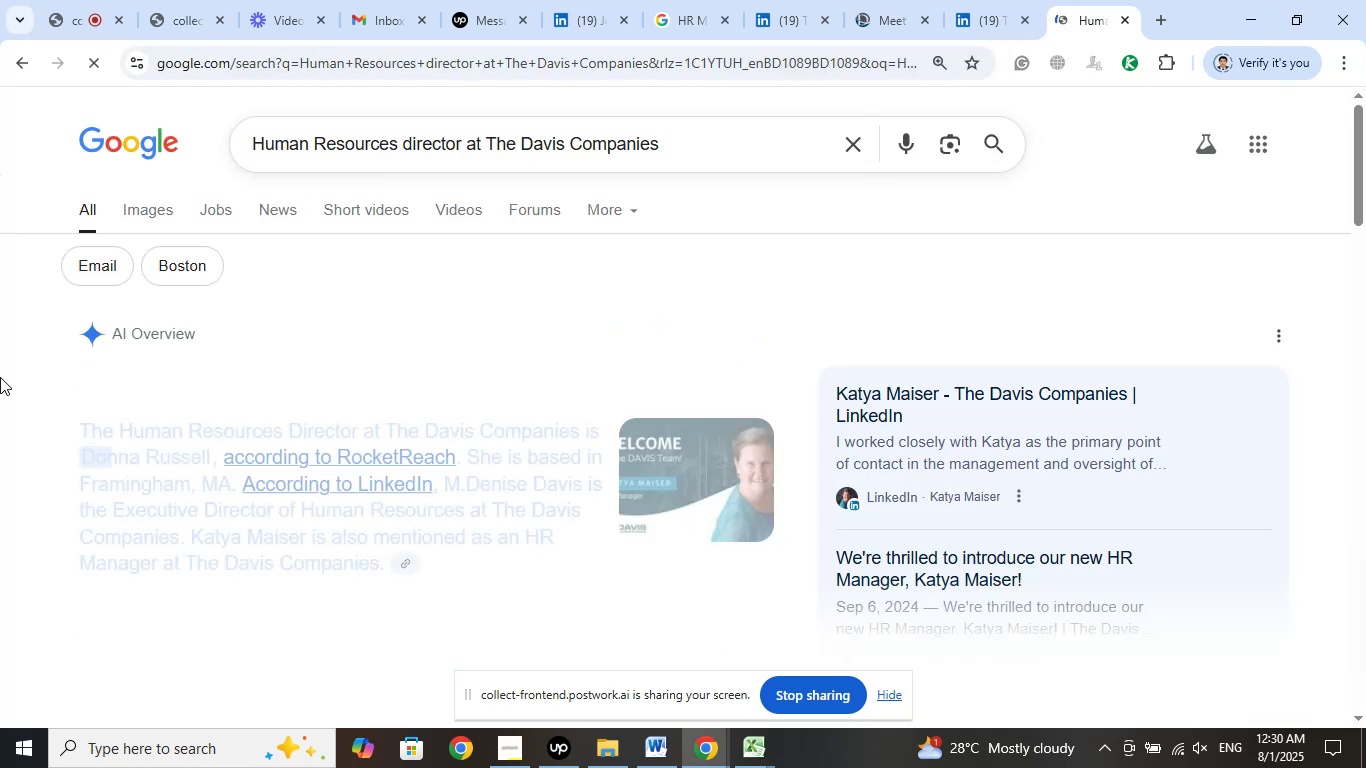 
scroll: coordinate [3, 375], scroll_direction: down, amount: 5.0
 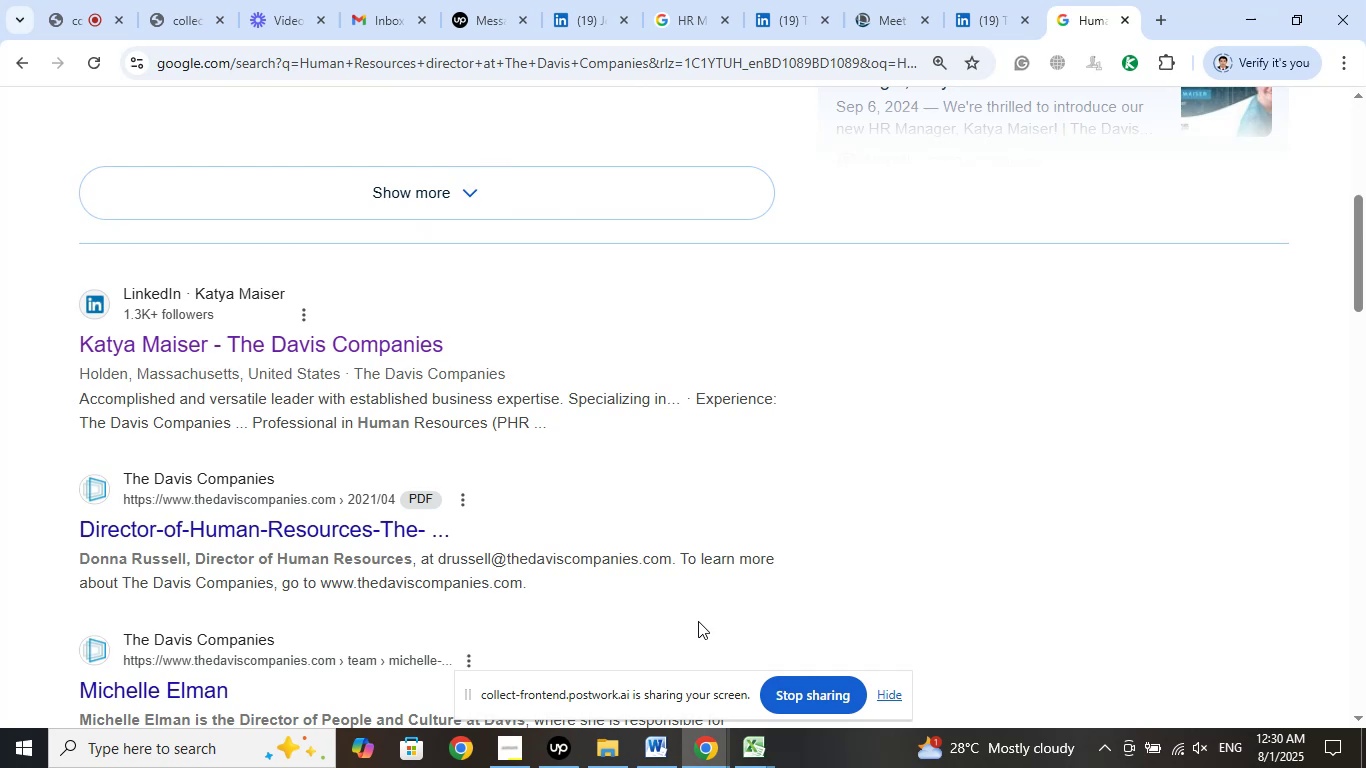 
left_click([746, 763])
 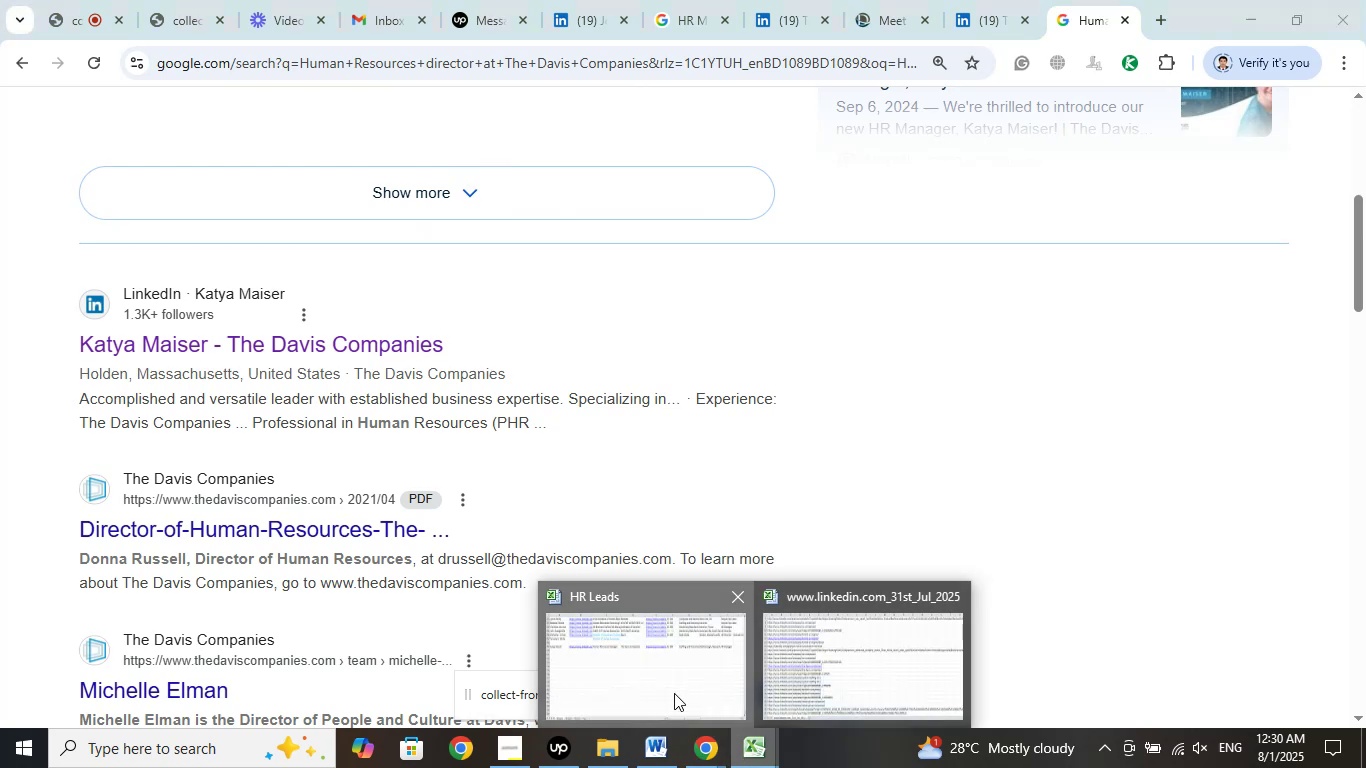 
left_click([674, 693])
 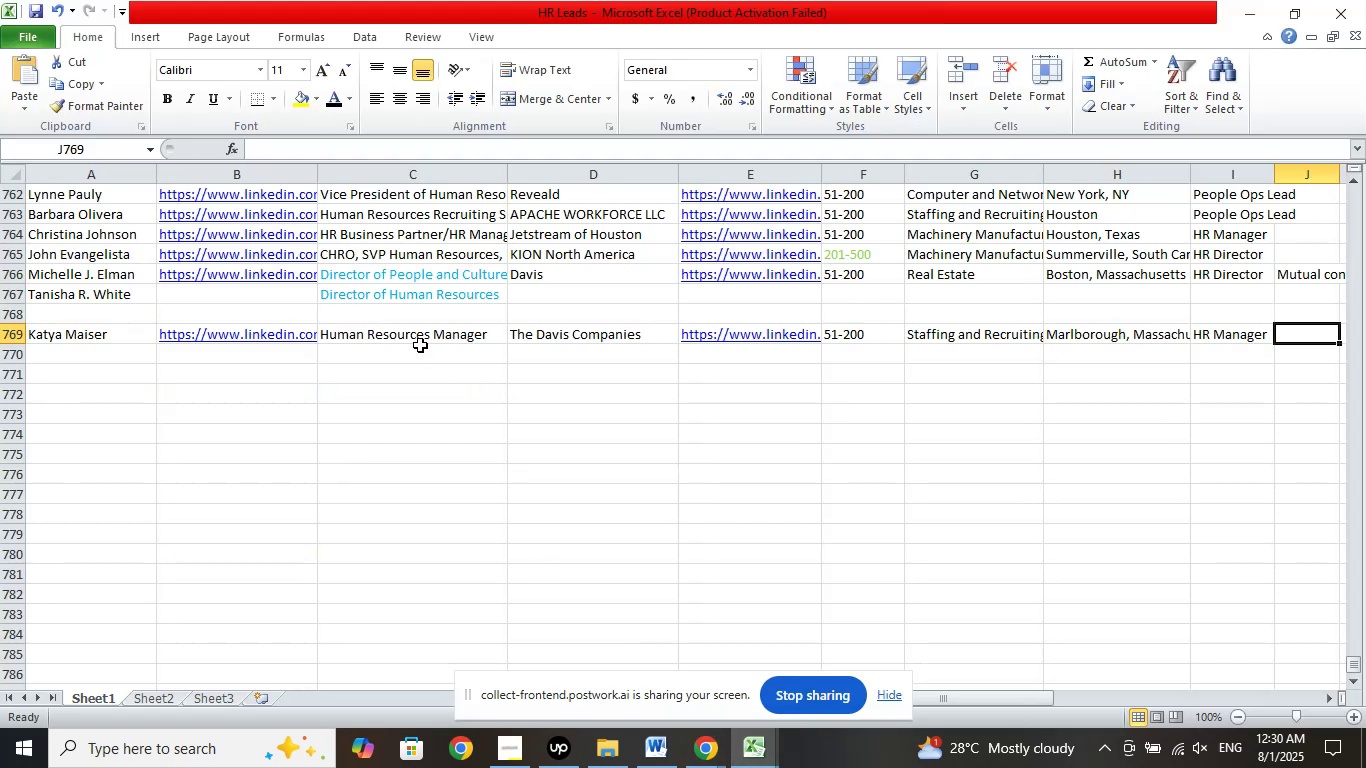 
left_click([420, 345])
 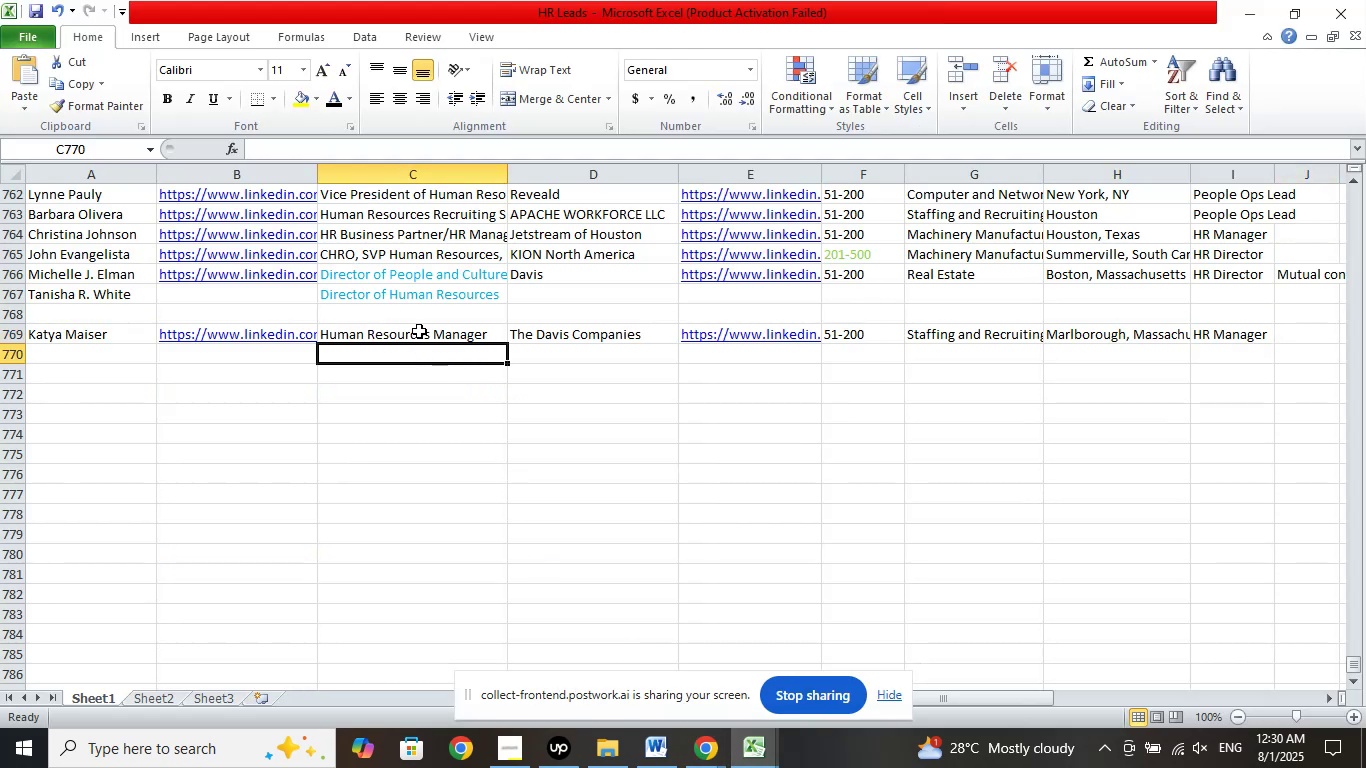 
left_click([419, 331])
 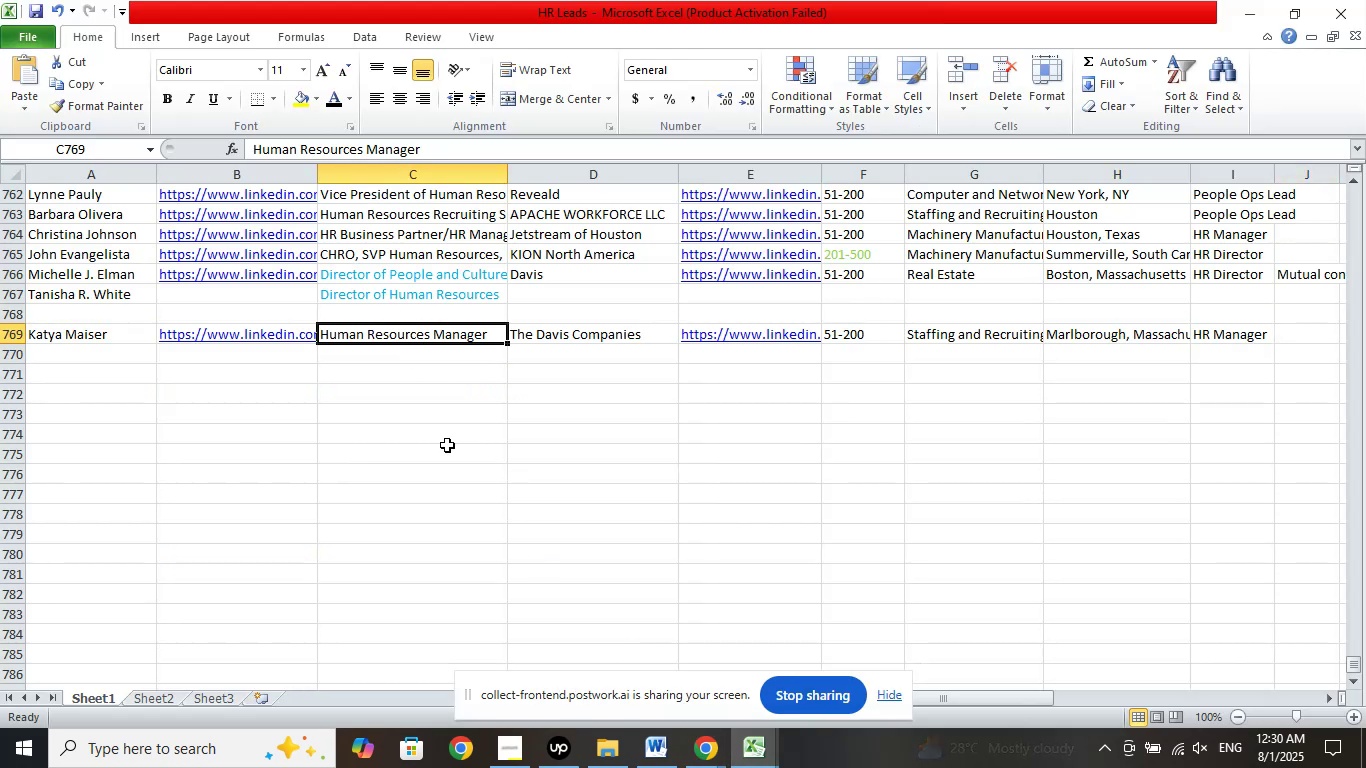 
wait(5.23)
 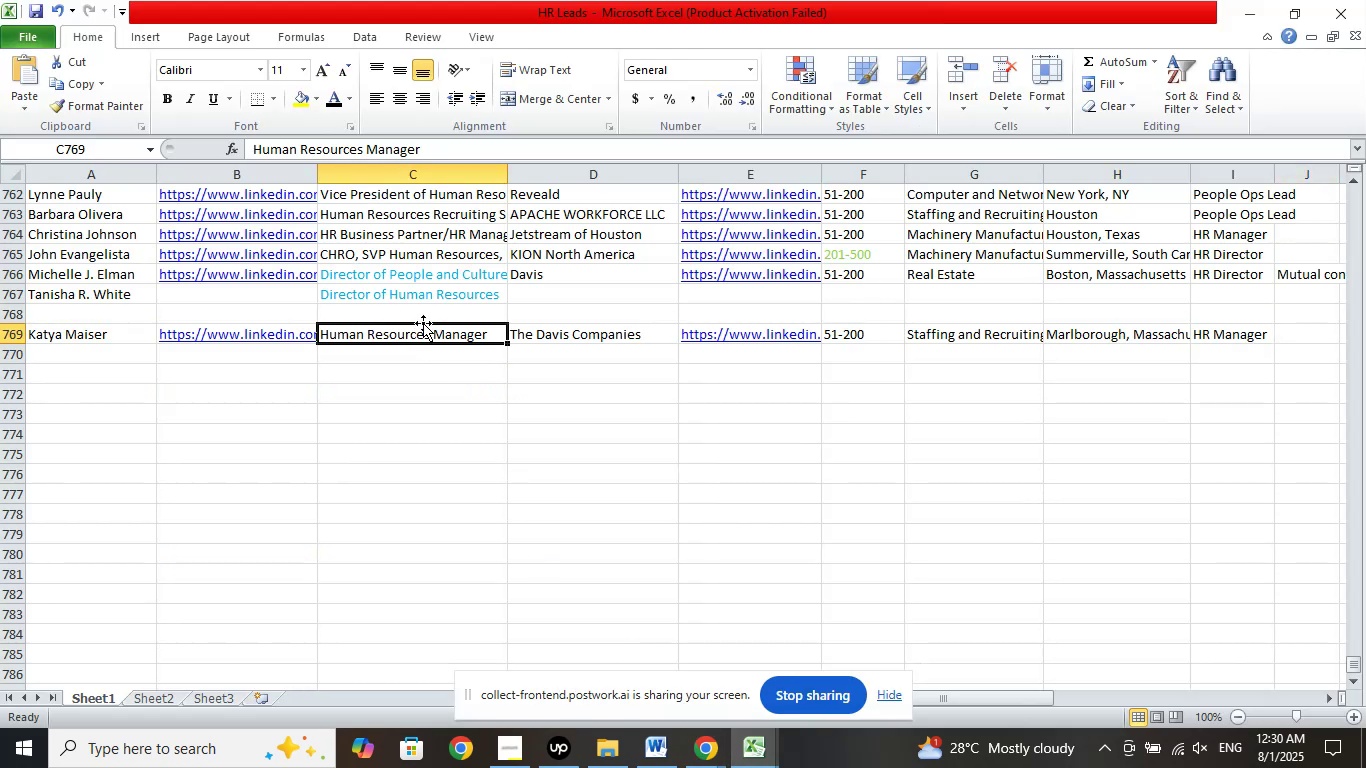 
left_click([717, 761])
 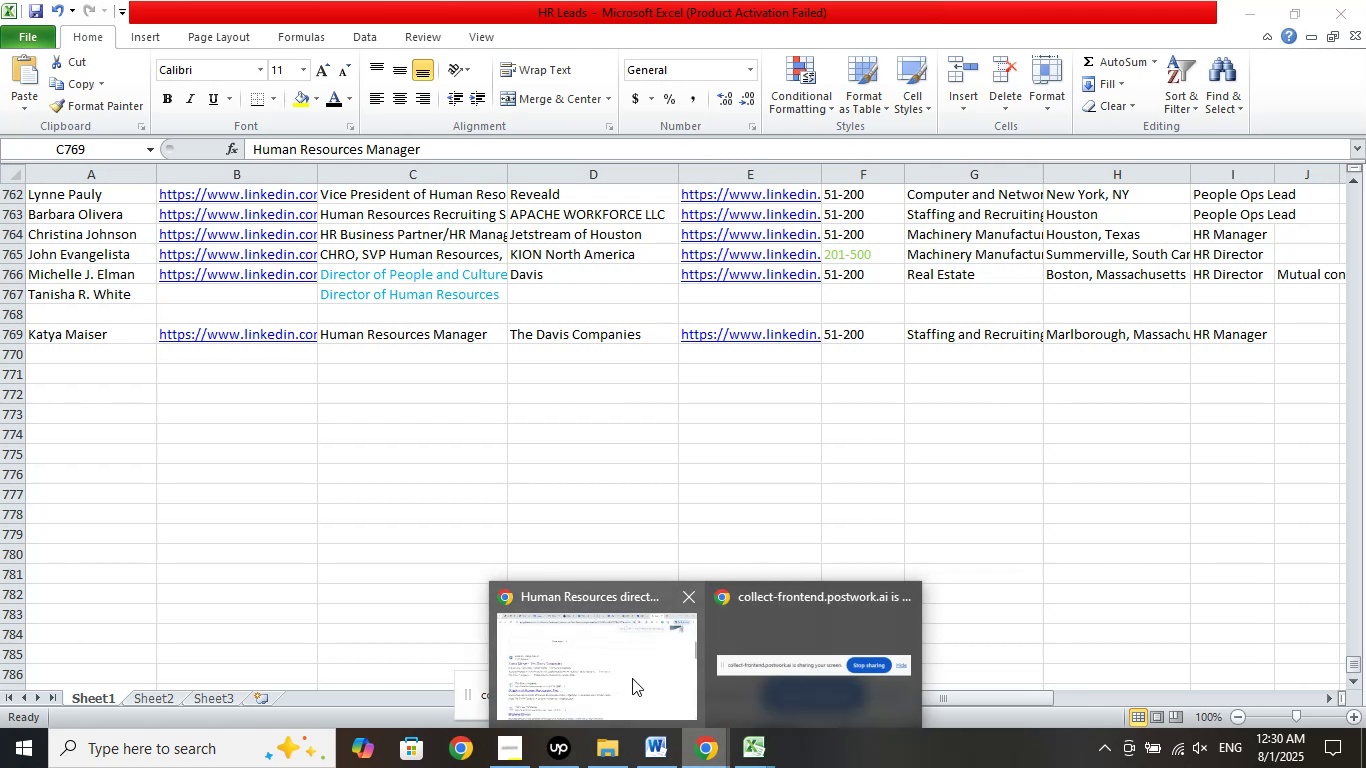 
left_click([632, 678])
 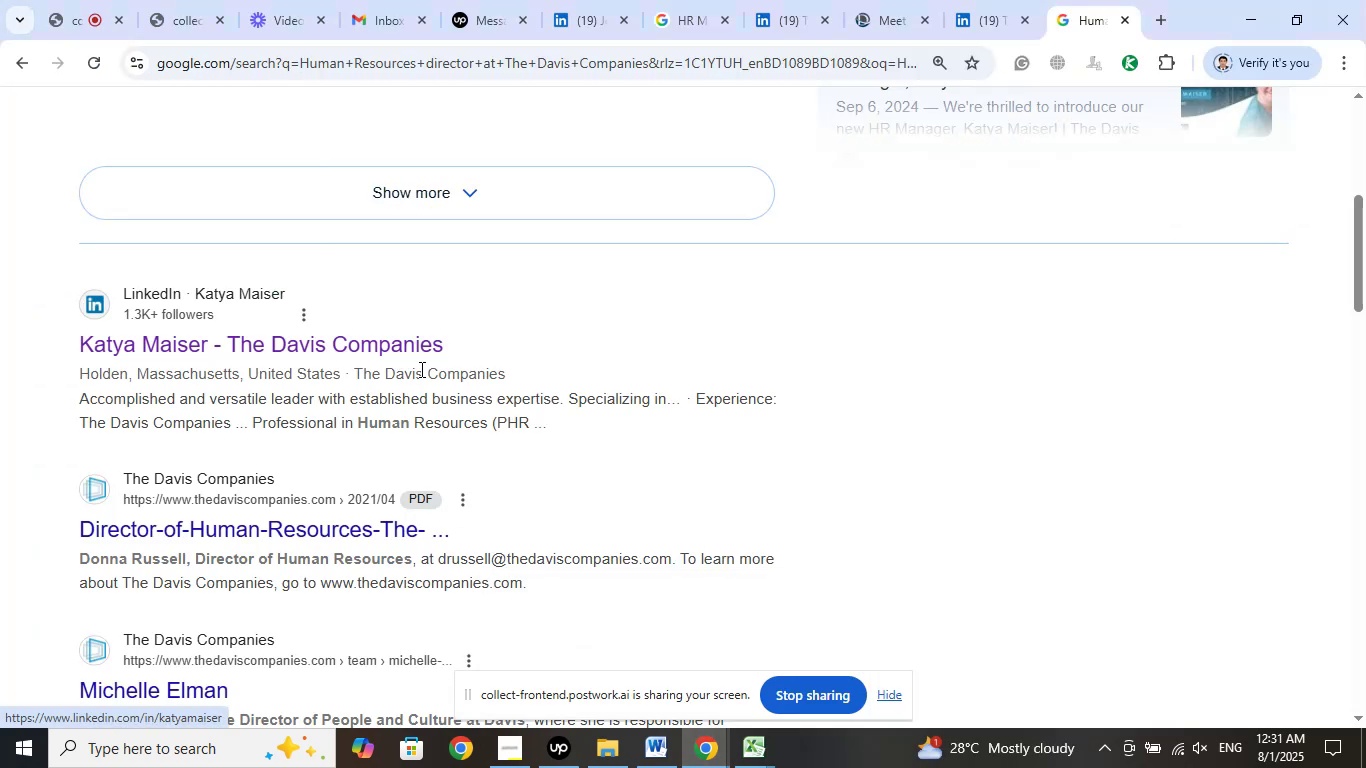 
wait(5.86)
 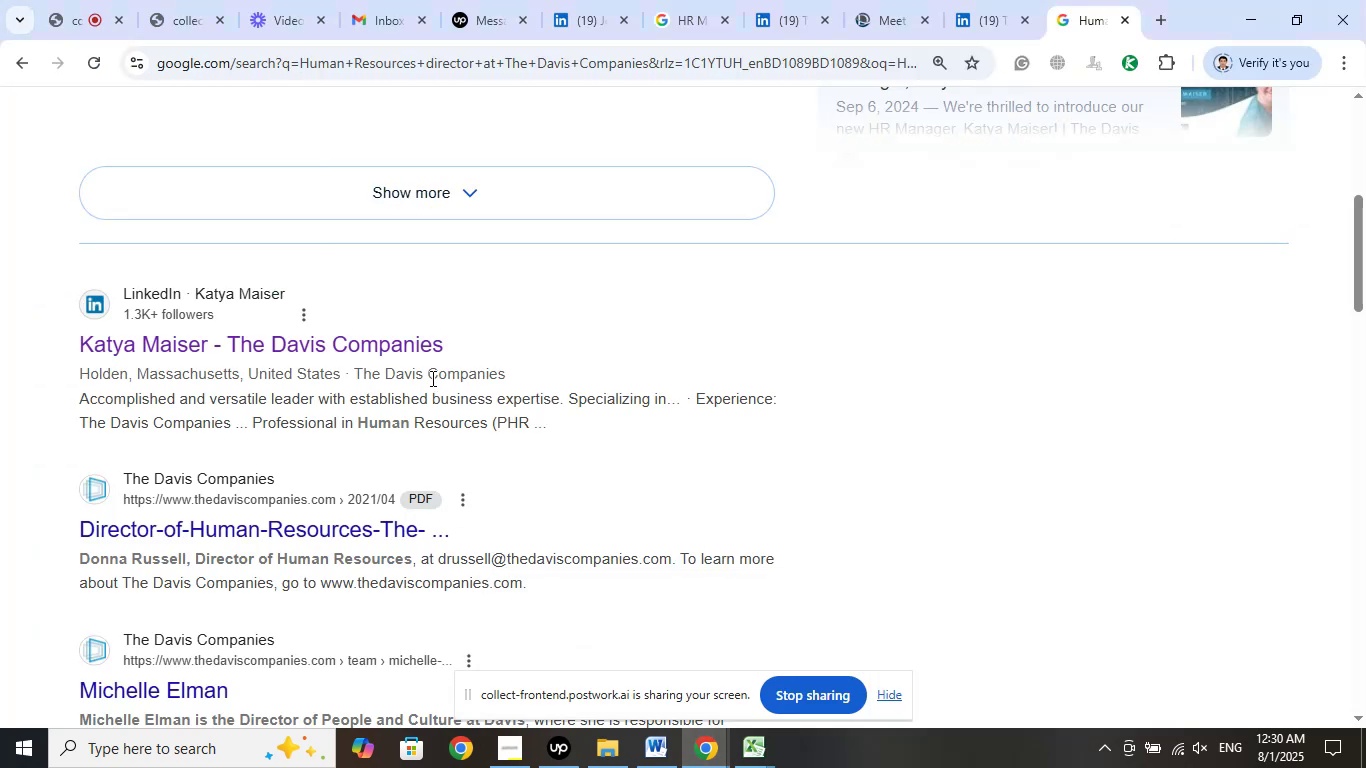 
left_click([752, 758])
 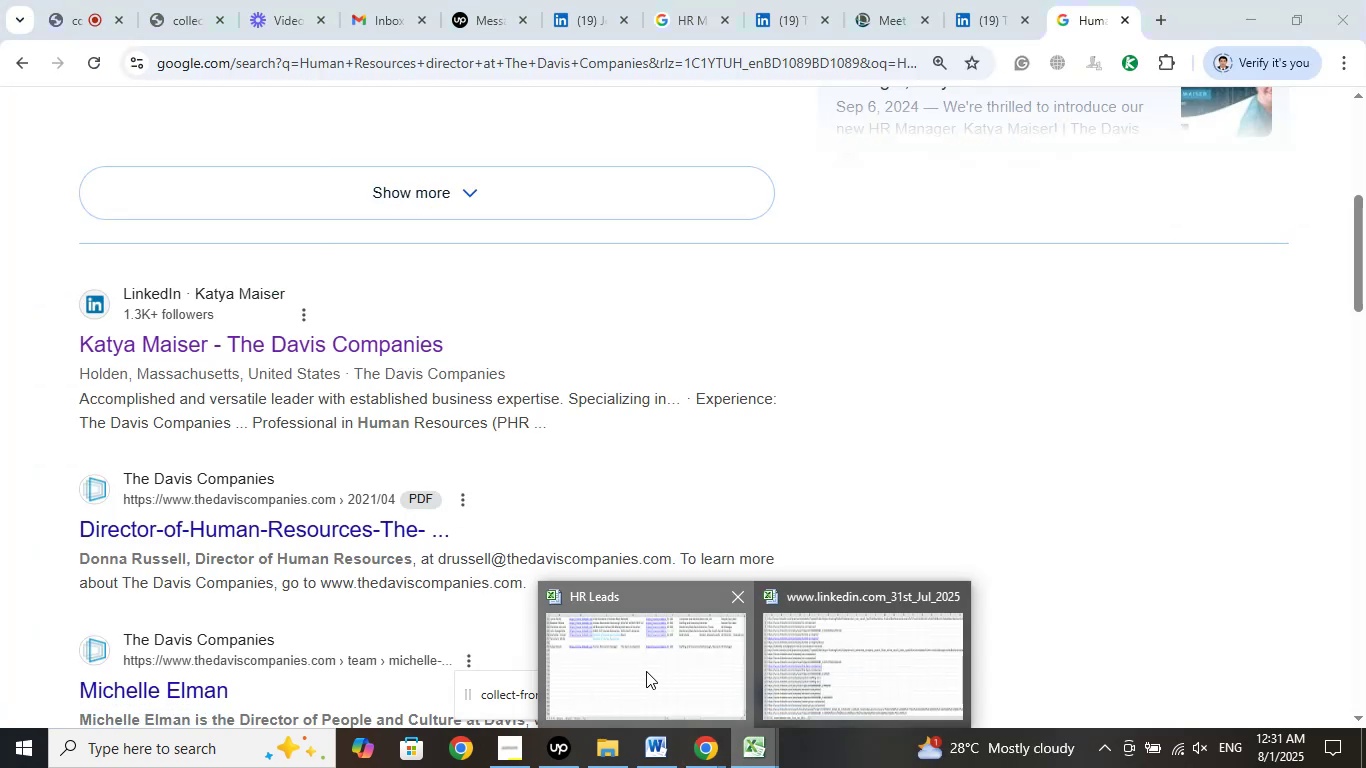 
left_click([646, 671])
 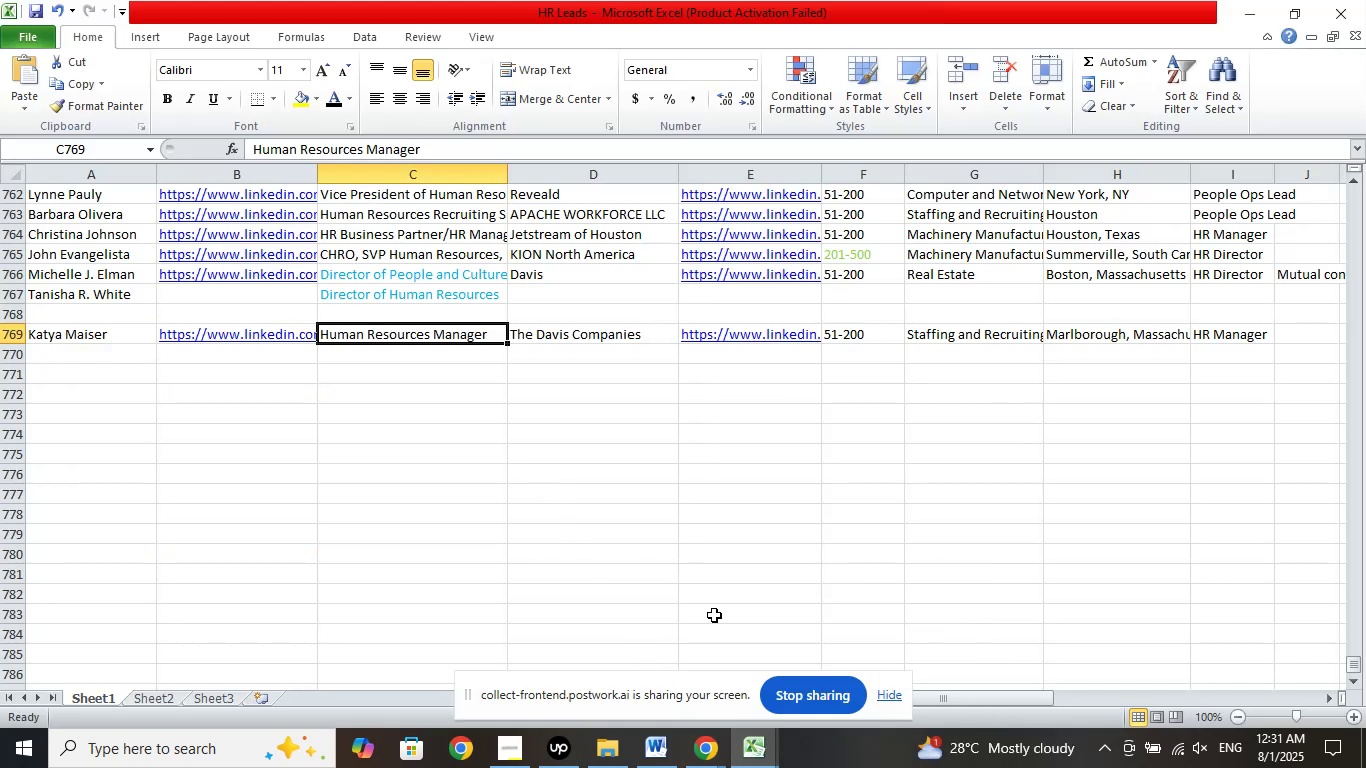 
left_click([712, 749])
 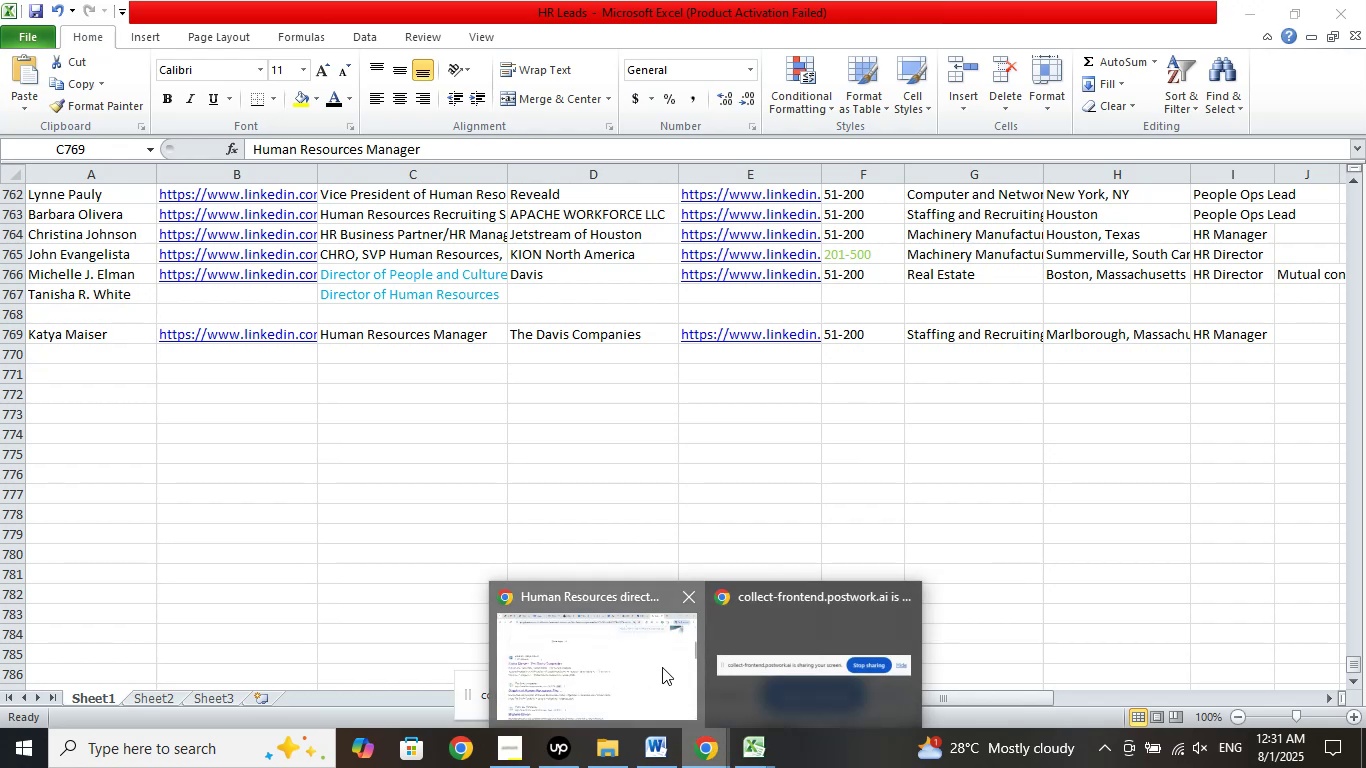 
left_click([662, 667])
 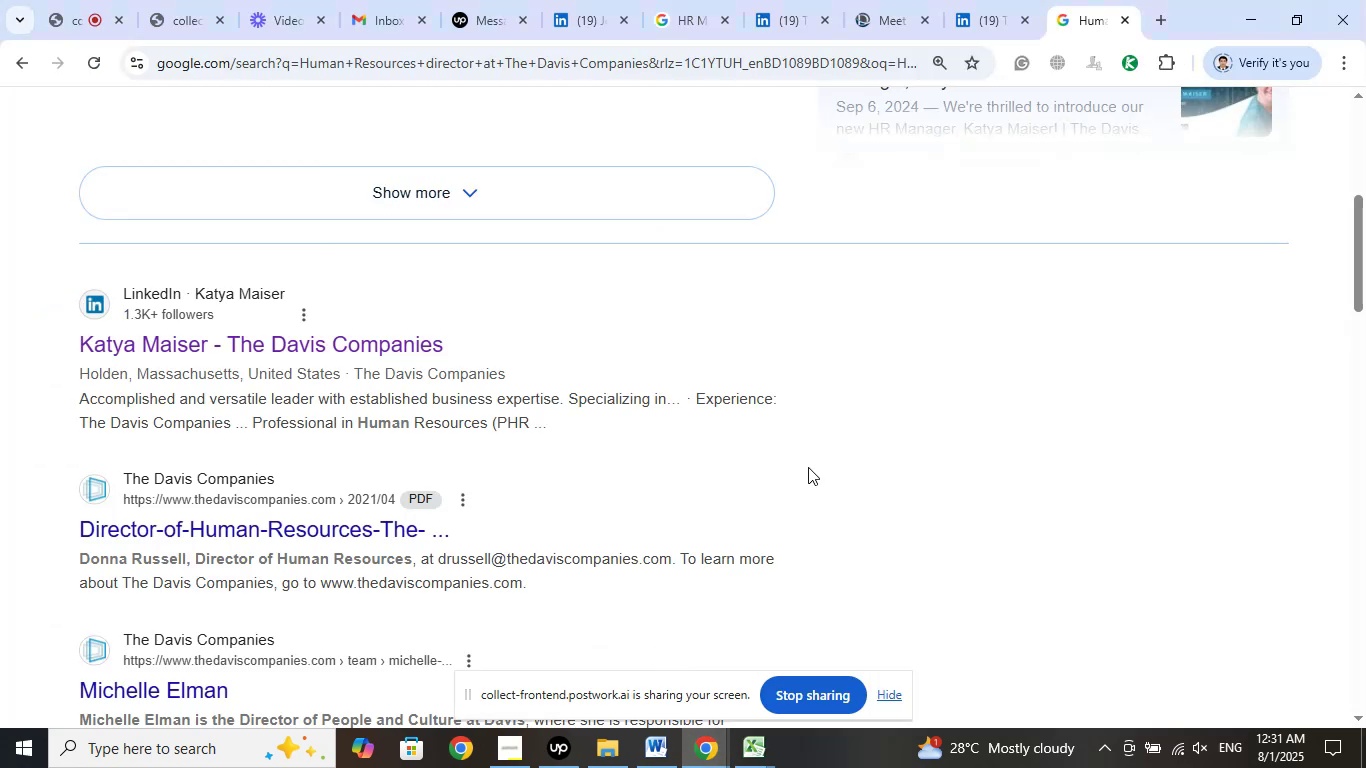 
scroll: coordinate [808, 467], scroll_direction: up, amount: 3.0
 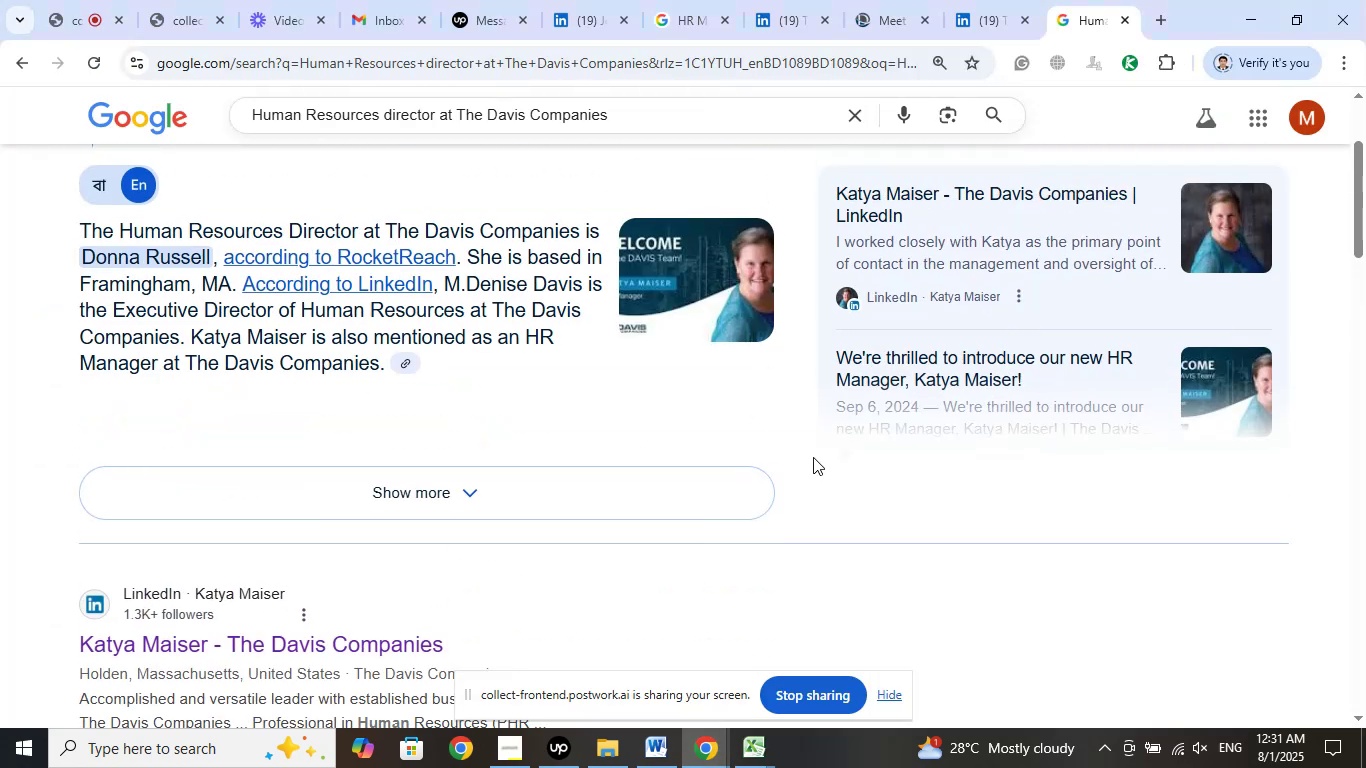 
scroll: coordinate [817, 459], scroll_direction: down, amount: 5.0
 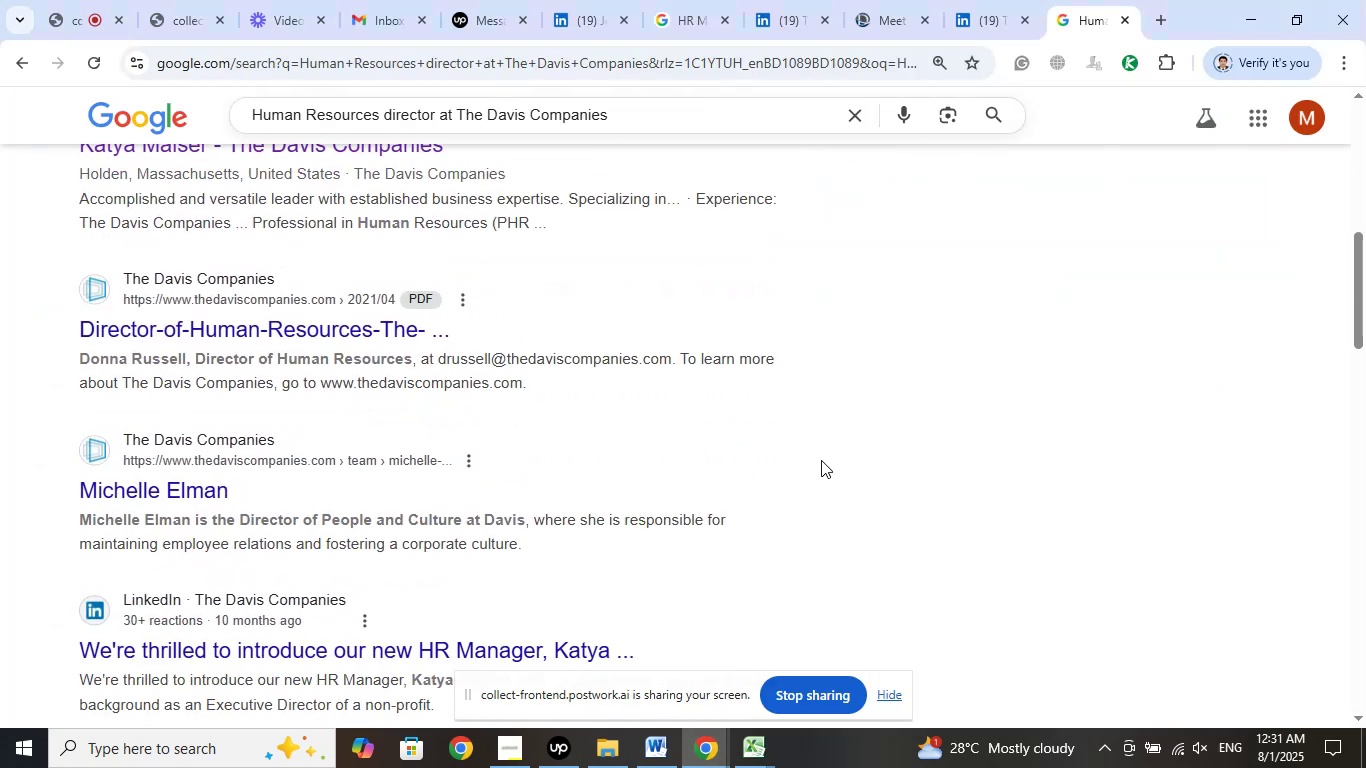 
wait(7.28)
 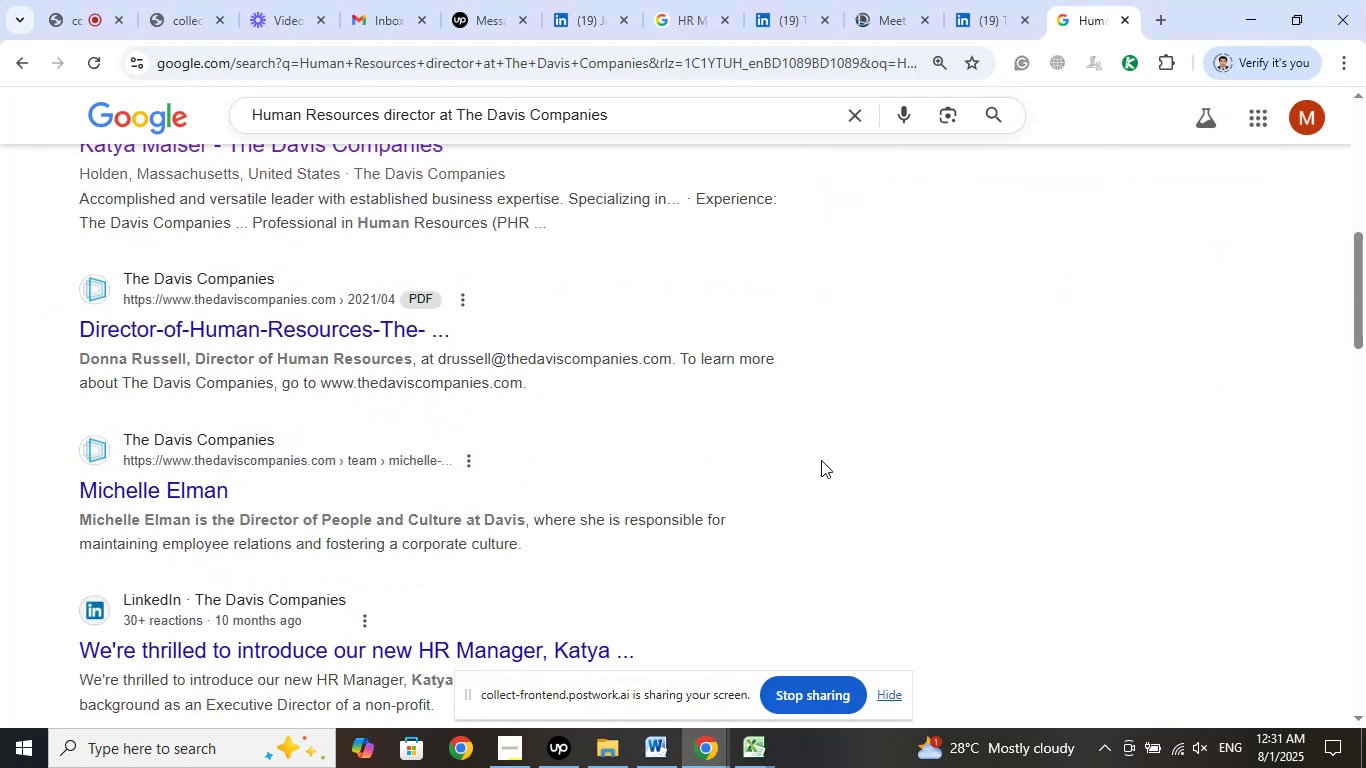 
left_click([750, 759])
 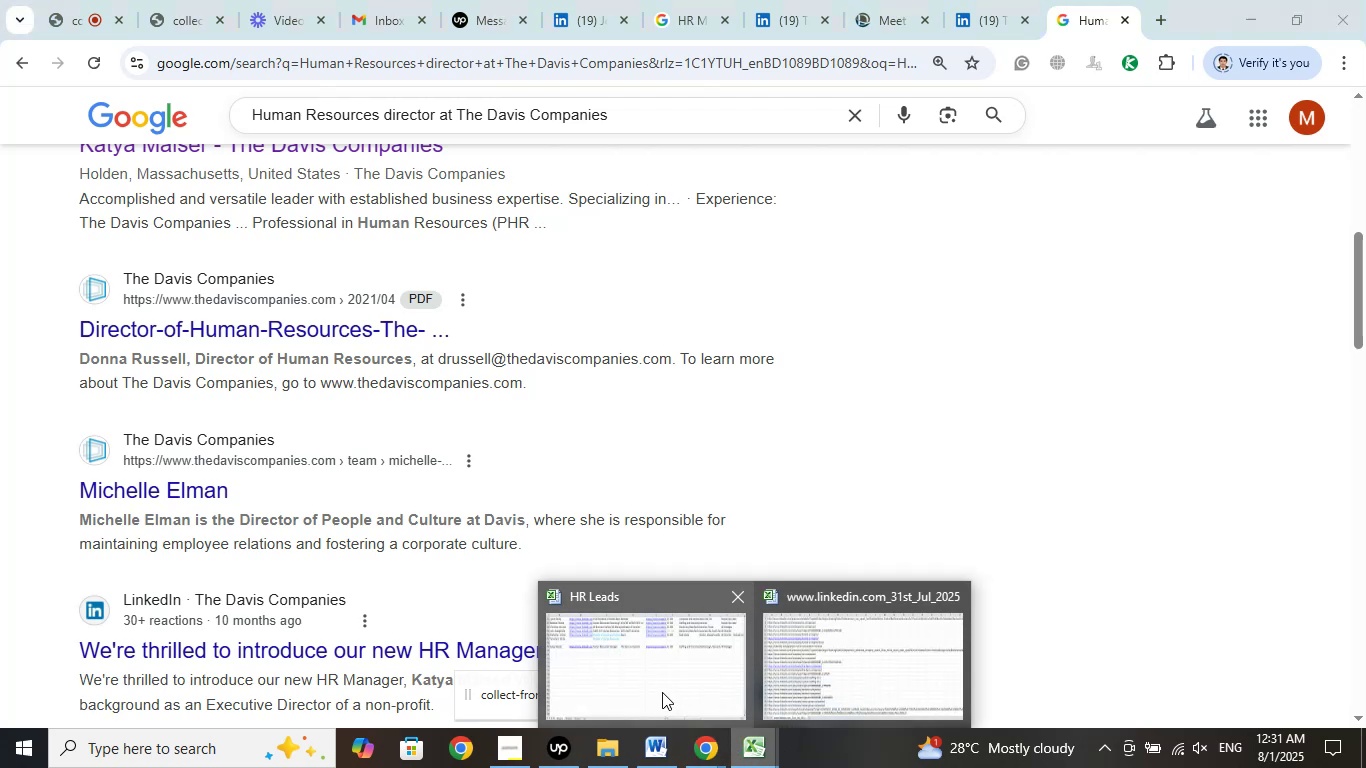 
left_click([662, 692])
 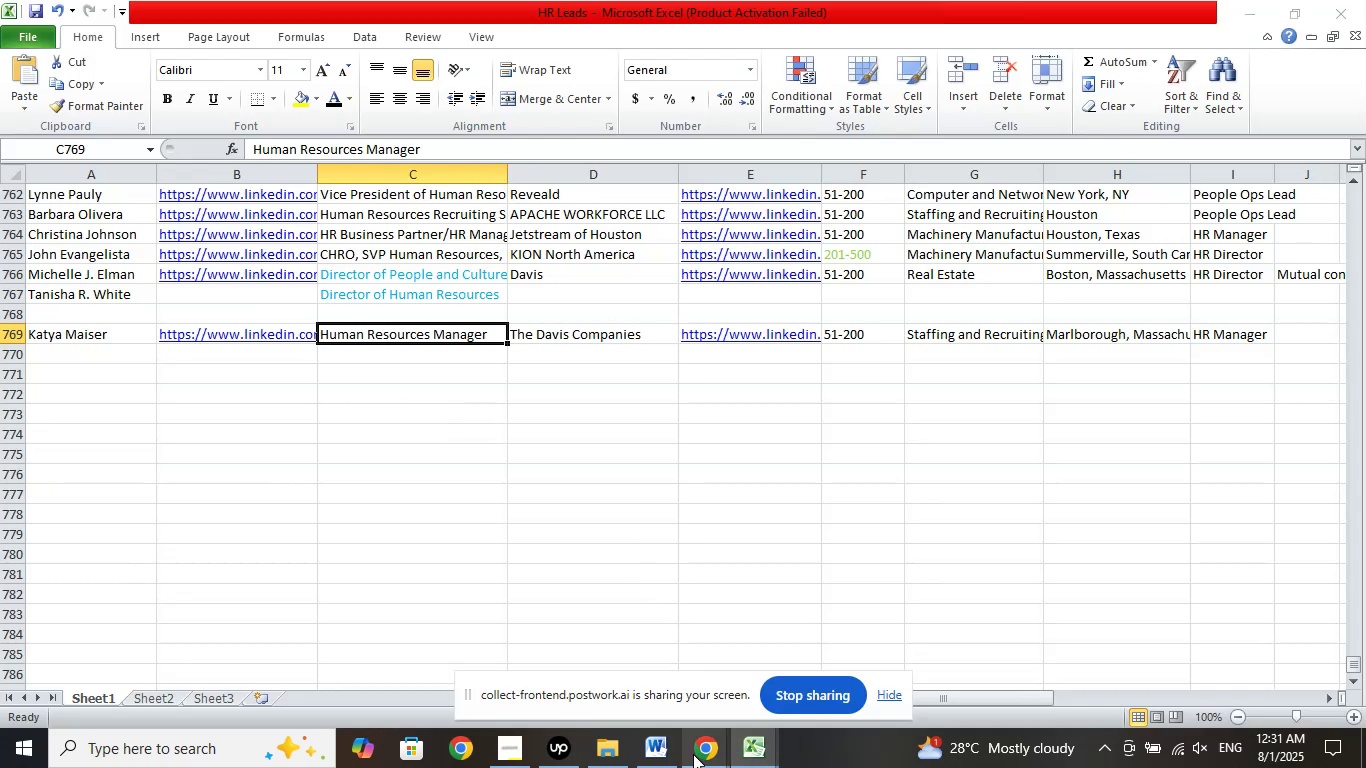 
left_click([636, 698])
 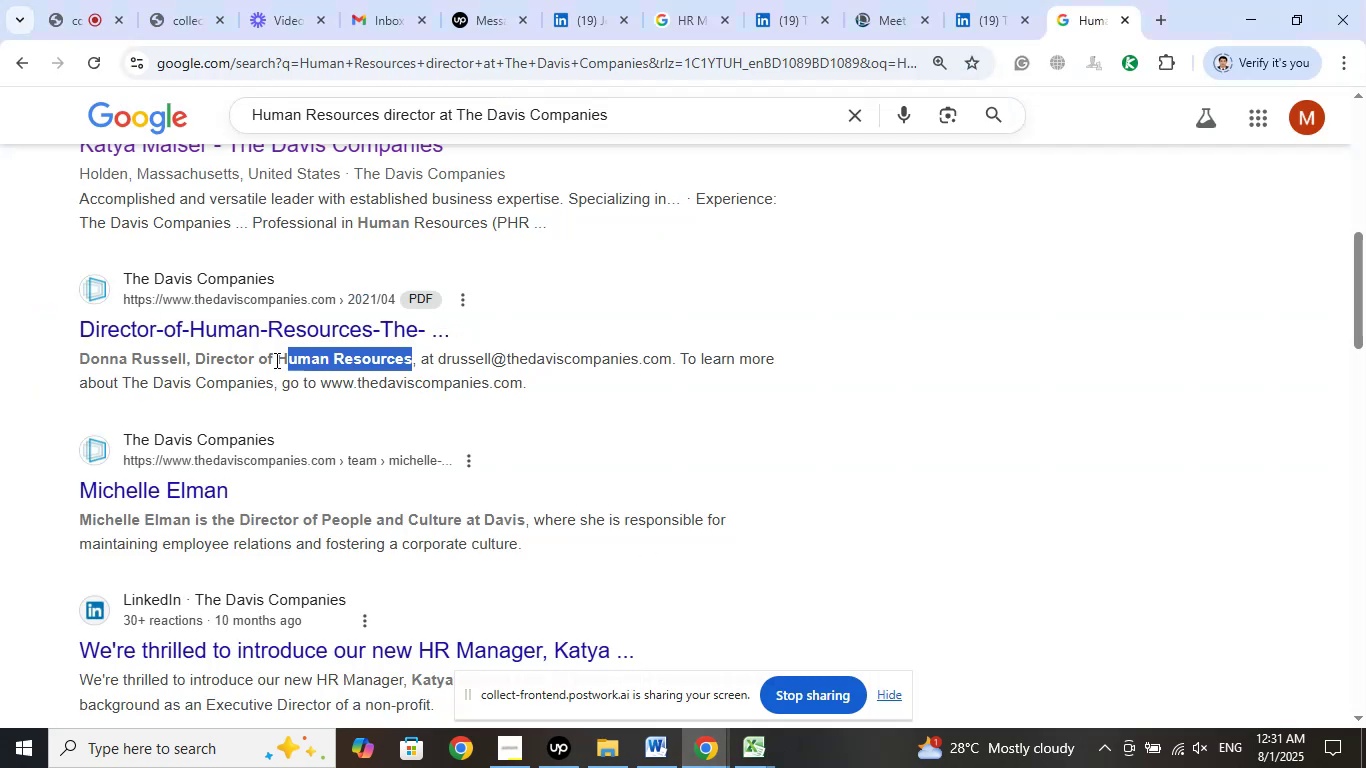 
wait(6.17)
 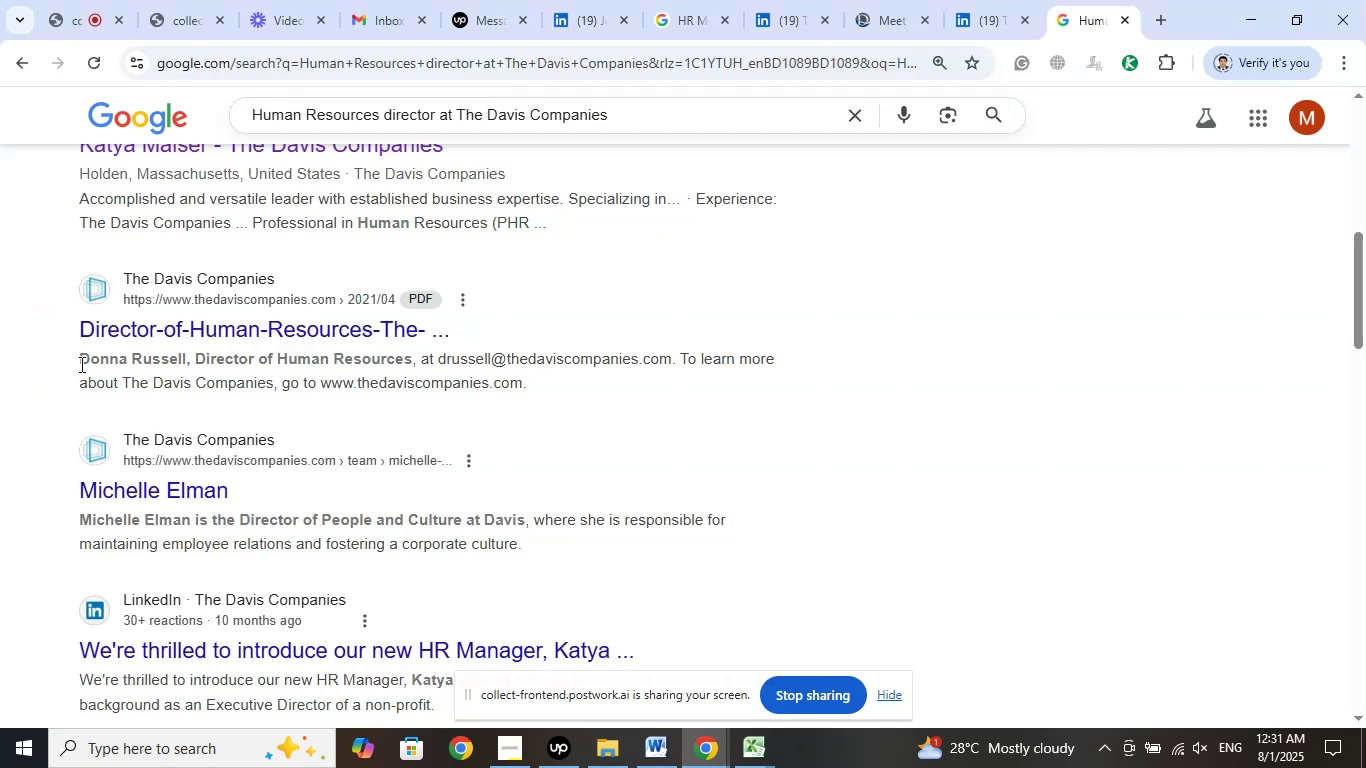 
right_click([130, 368])
 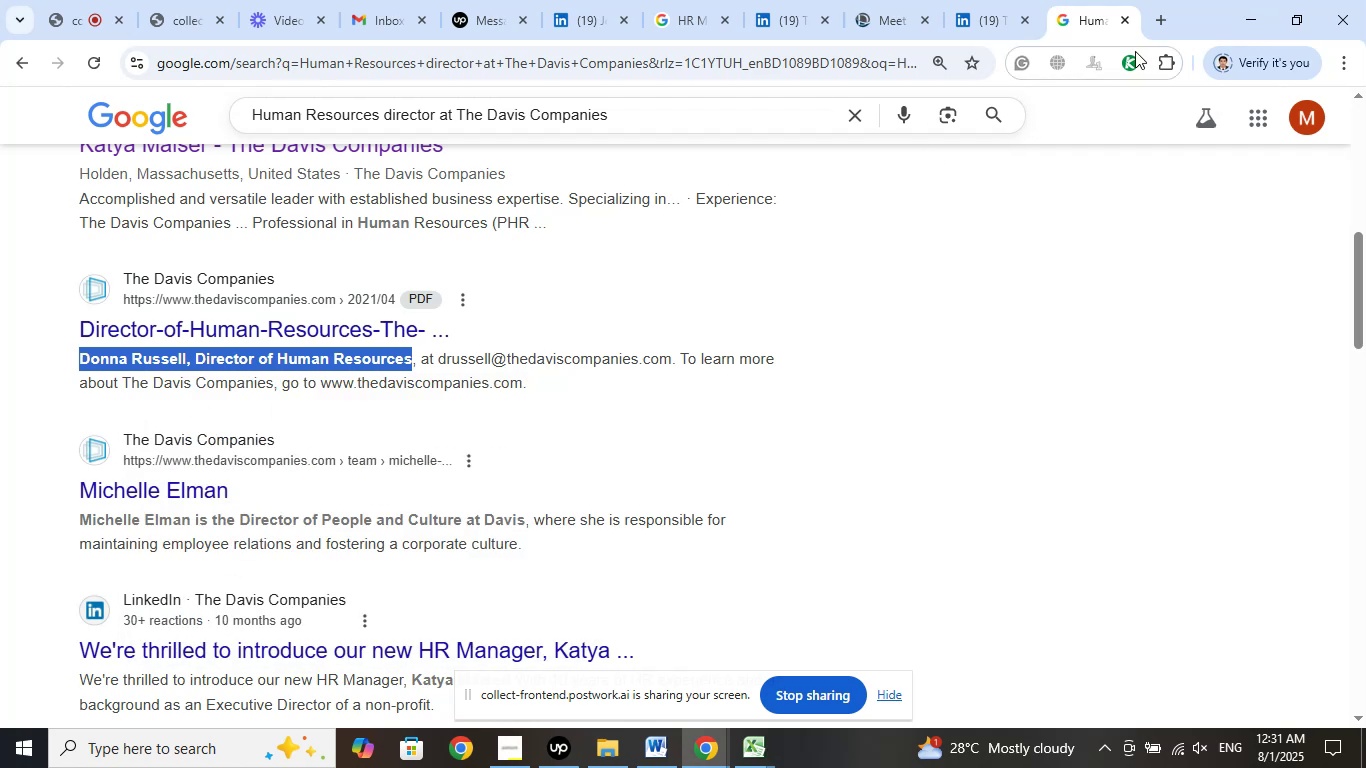 
left_click([1162, 21])
 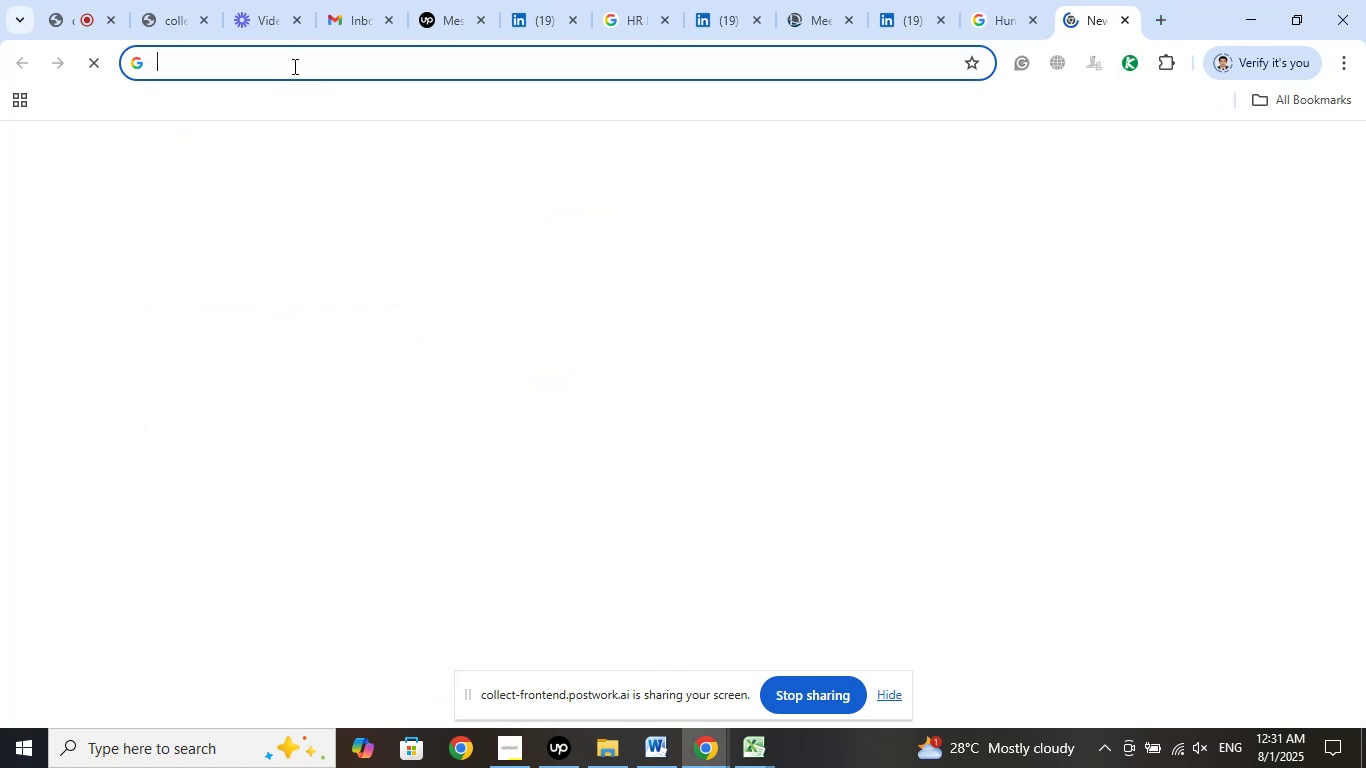 
right_click([293, 66])
 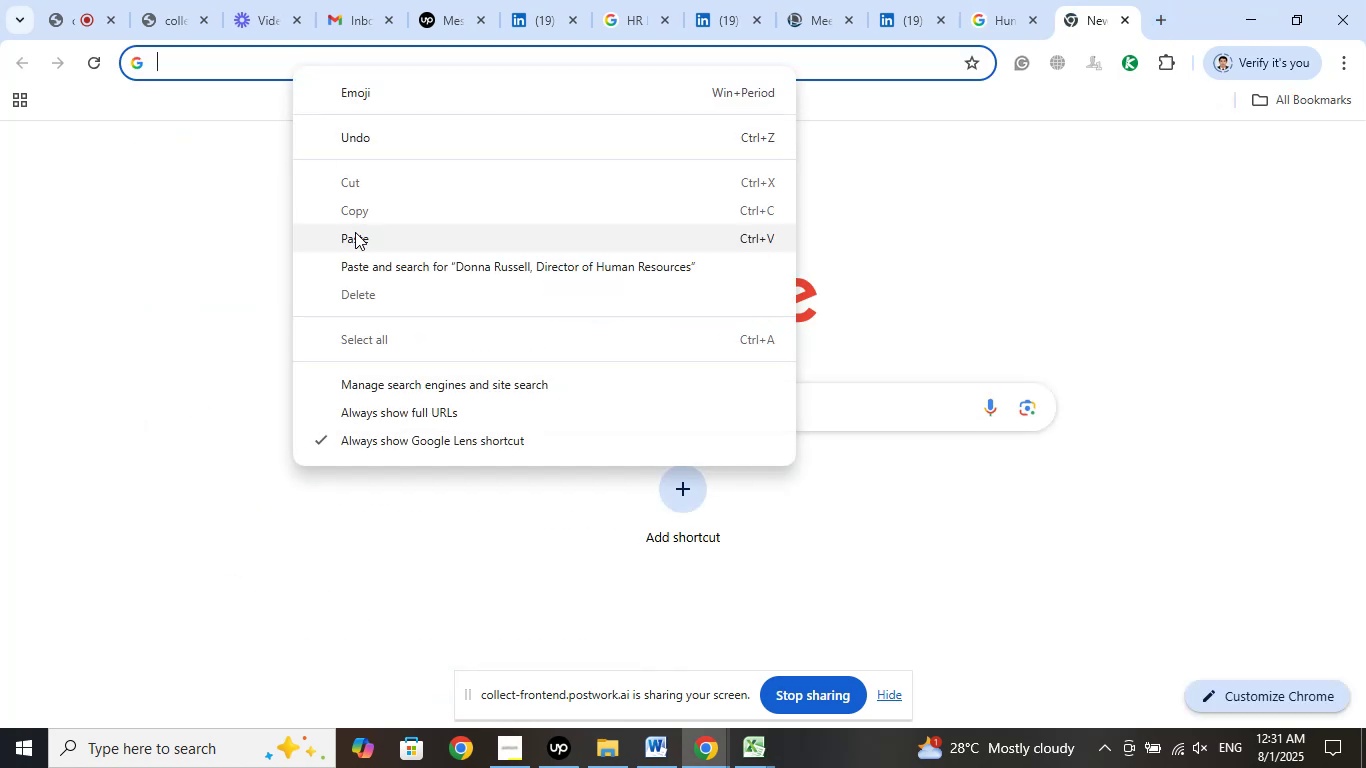 
left_click([355, 232])
 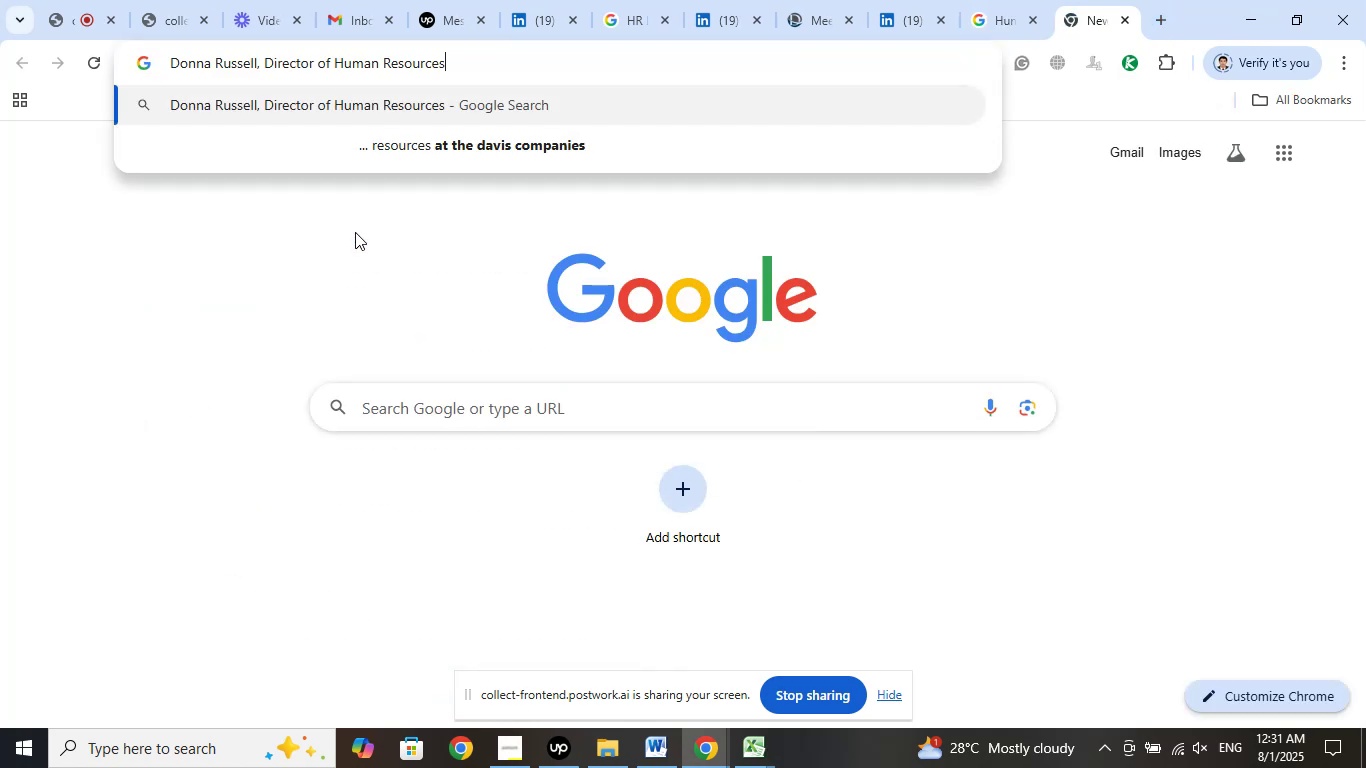 
type( linkedin)
 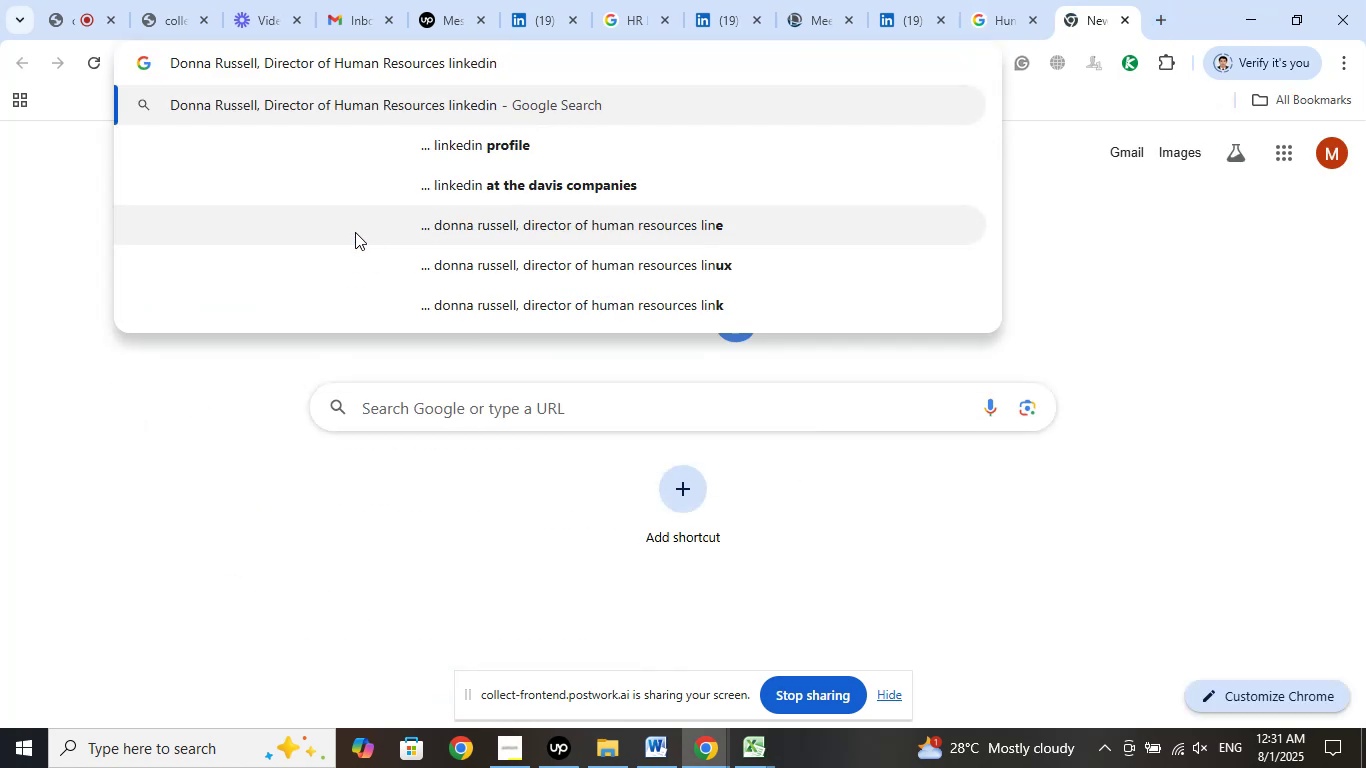 
key(Enter)
 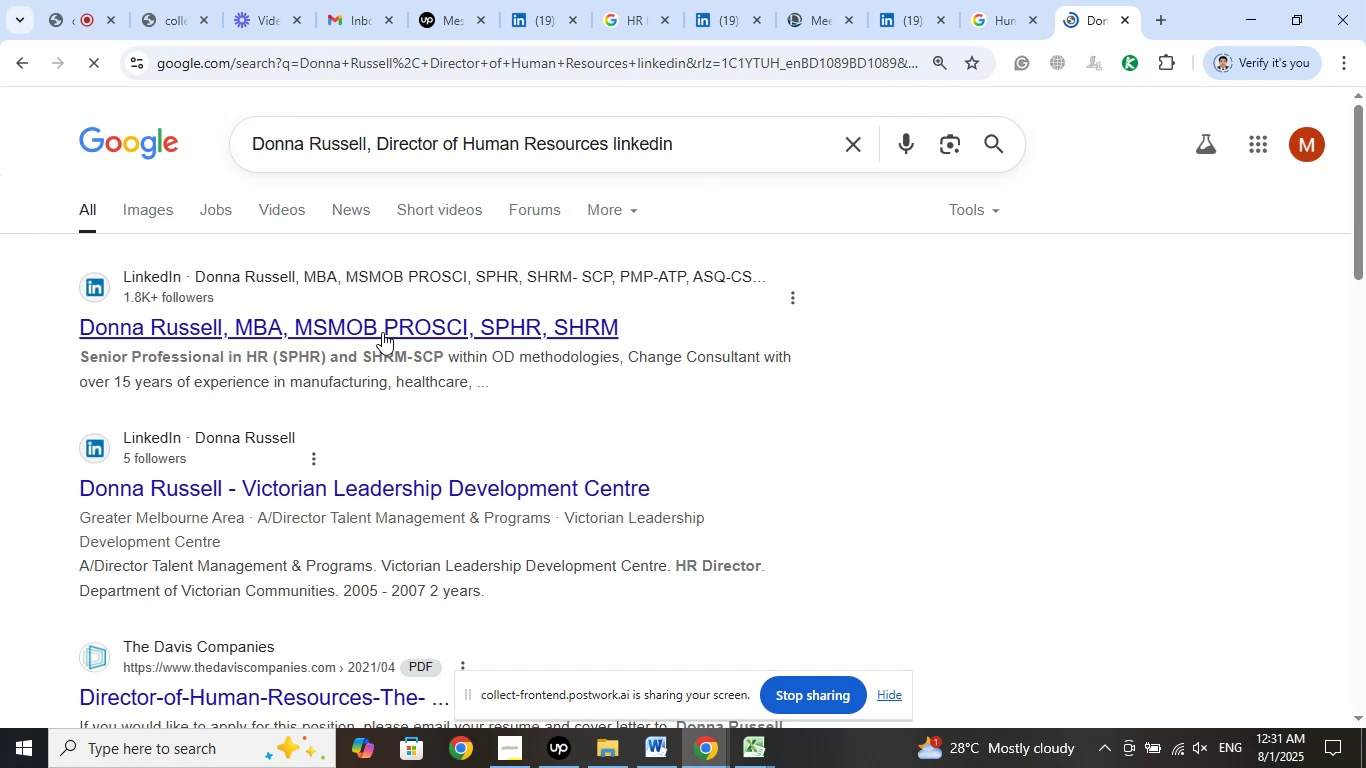 
right_click([387, 323])
 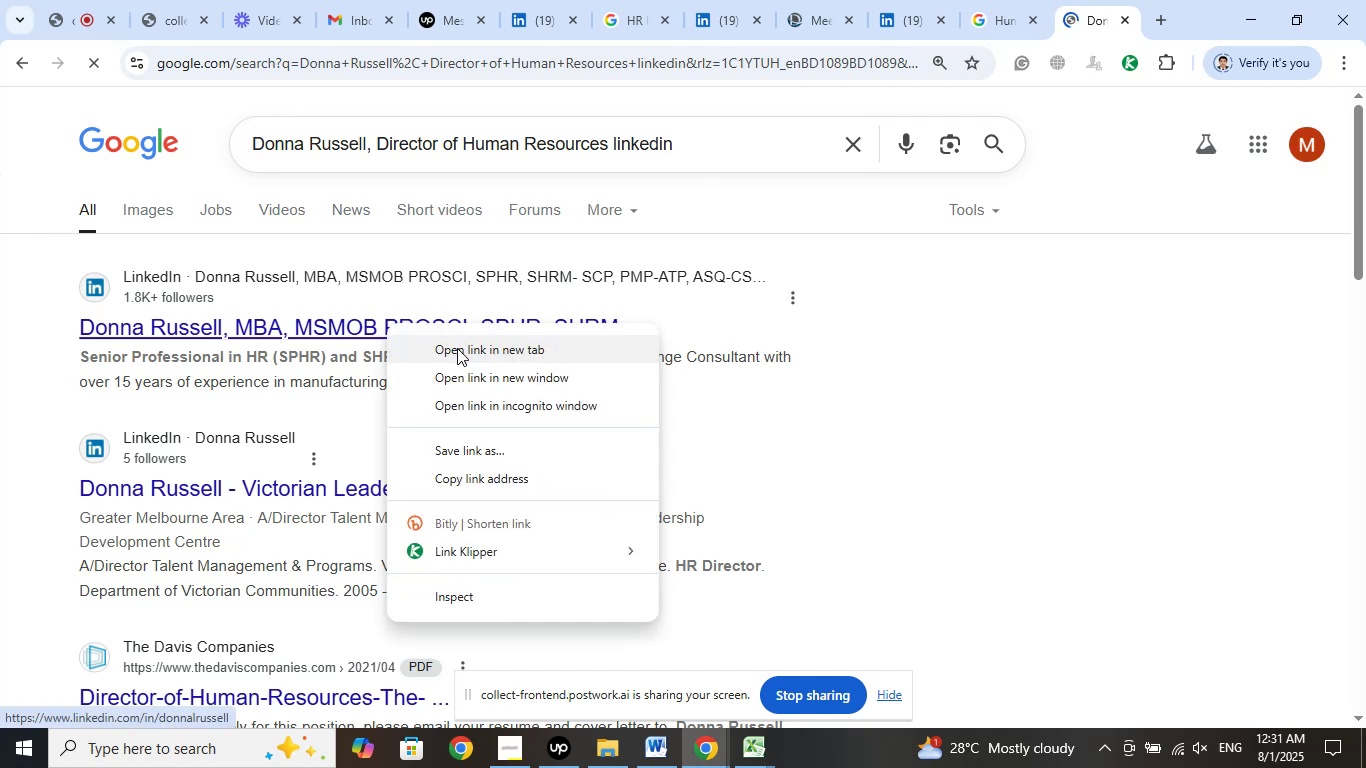 
left_click([457, 348])
 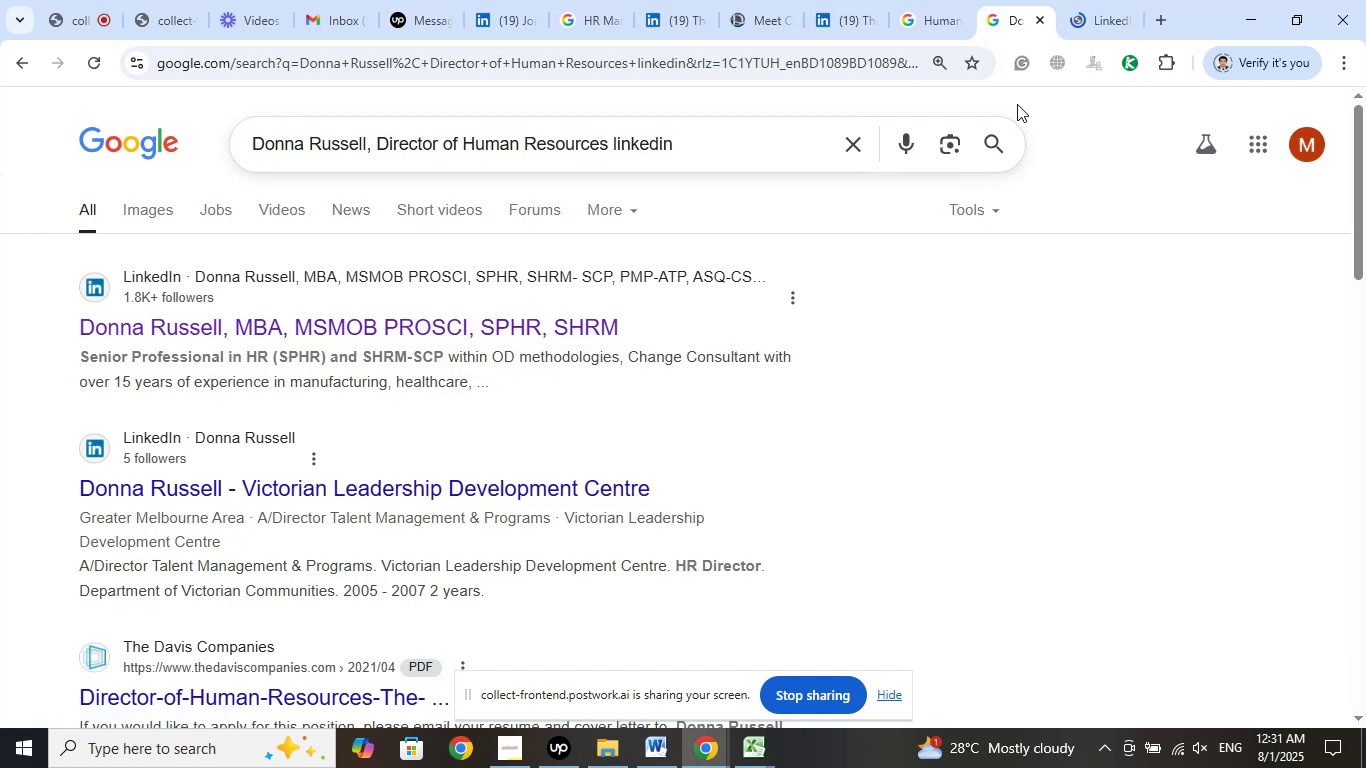 
left_click([1097, 0])
 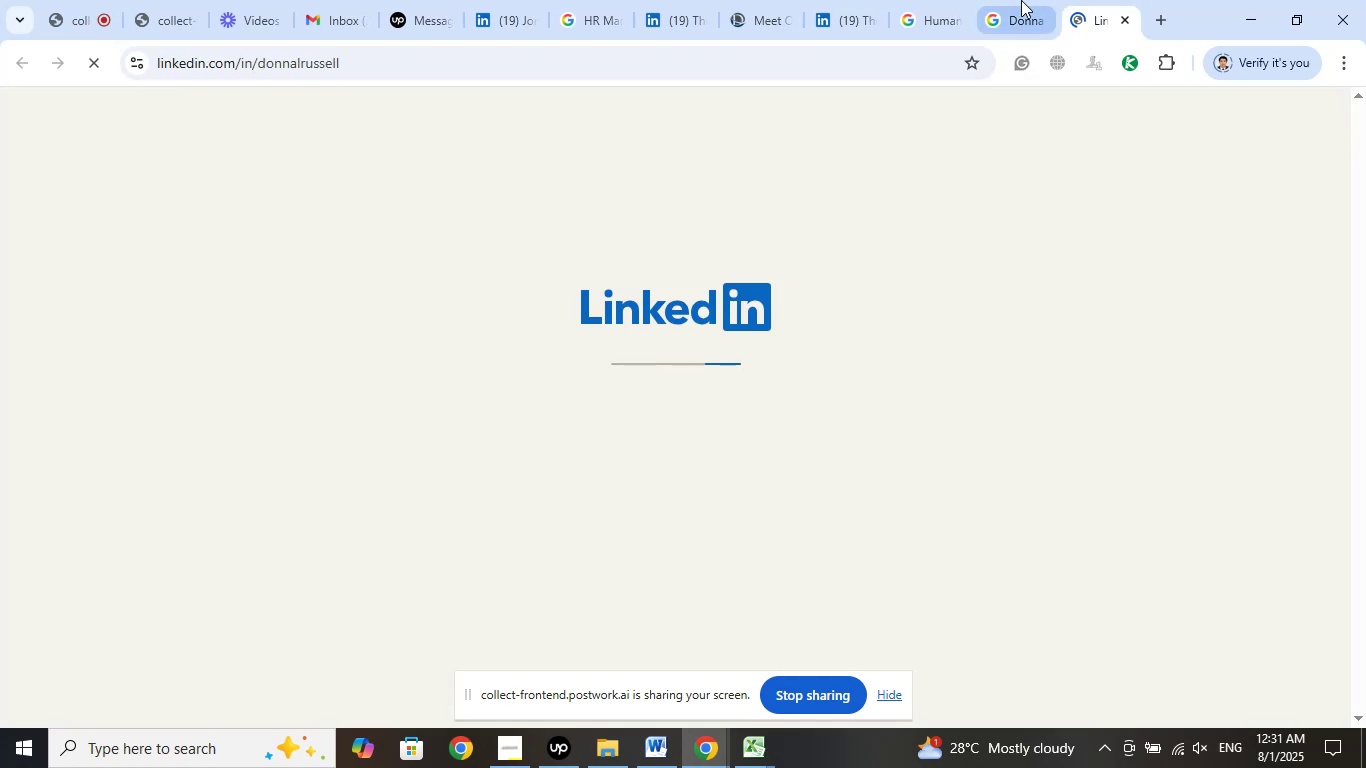 
left_click([1021, 0])
 